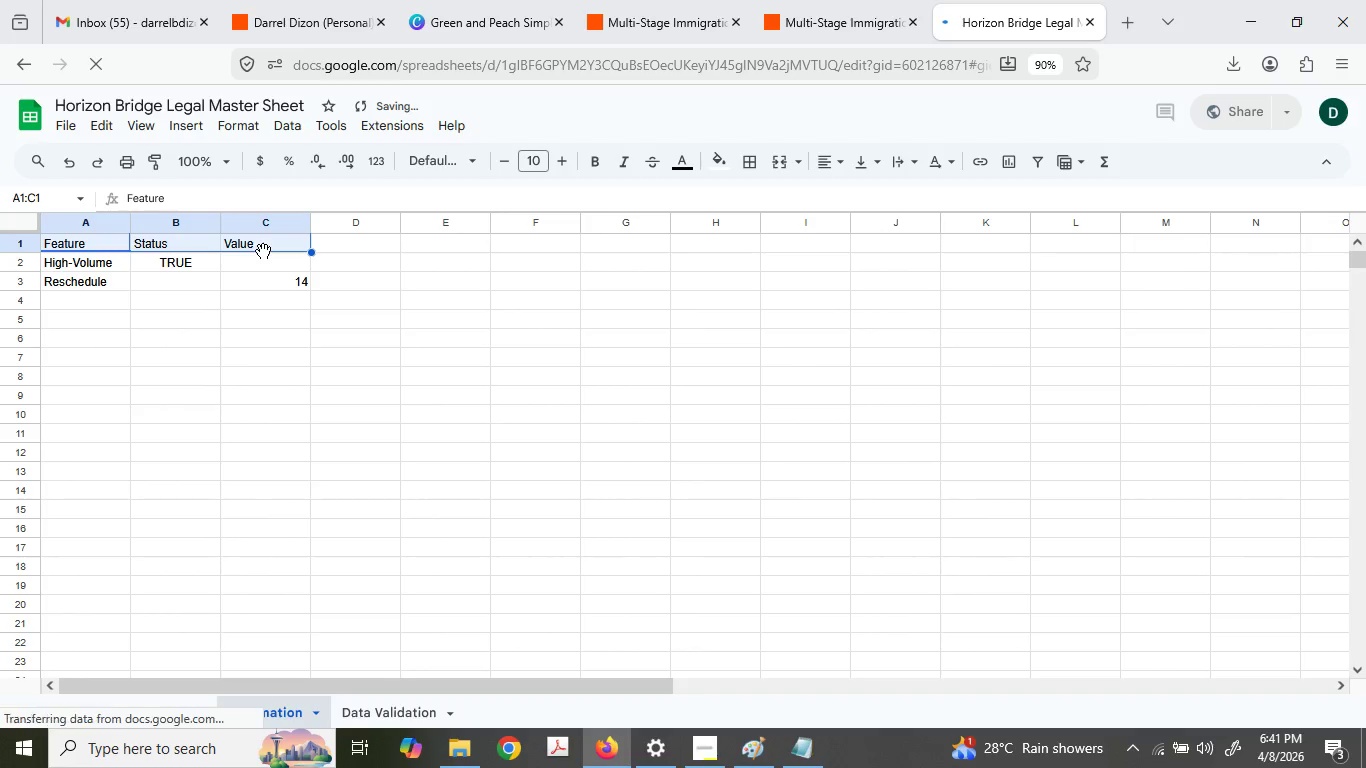 
key(Control+ControlLeft)
 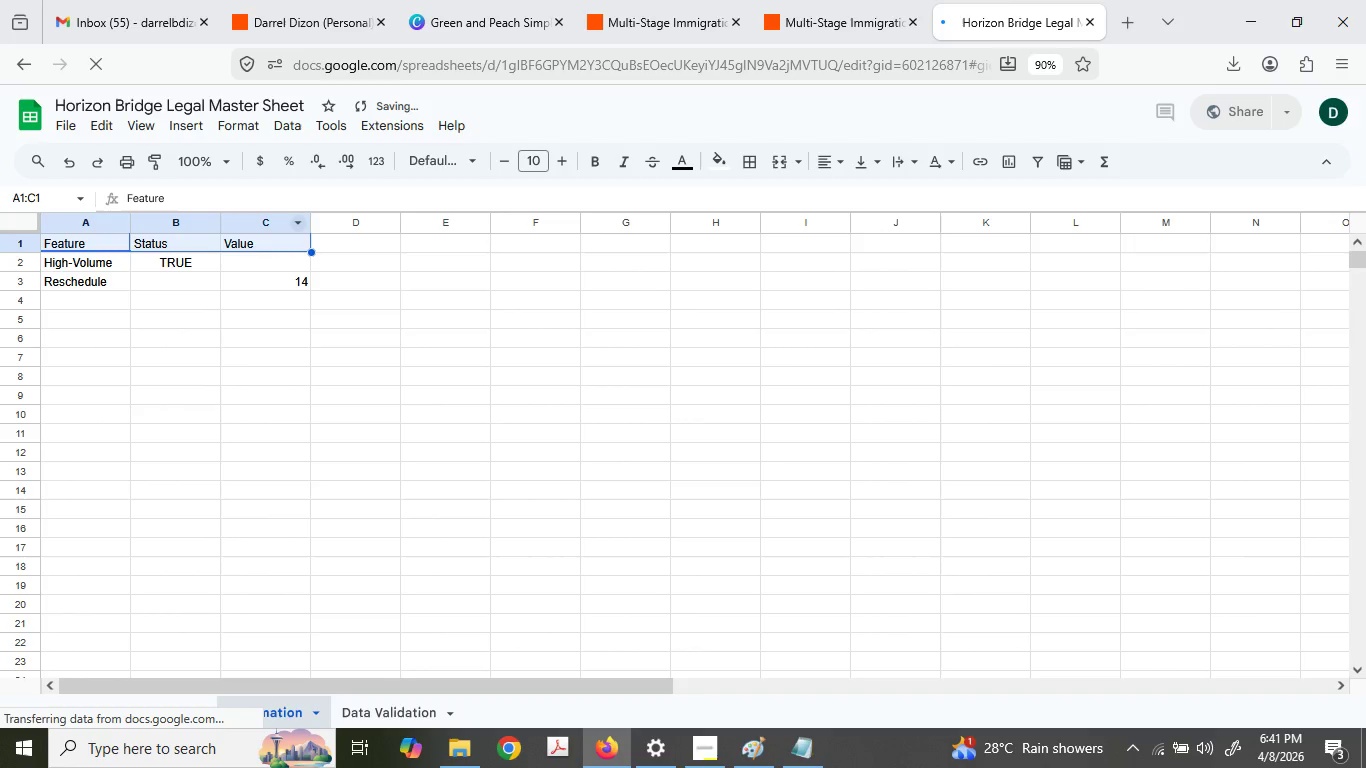 
key(Control+C)
 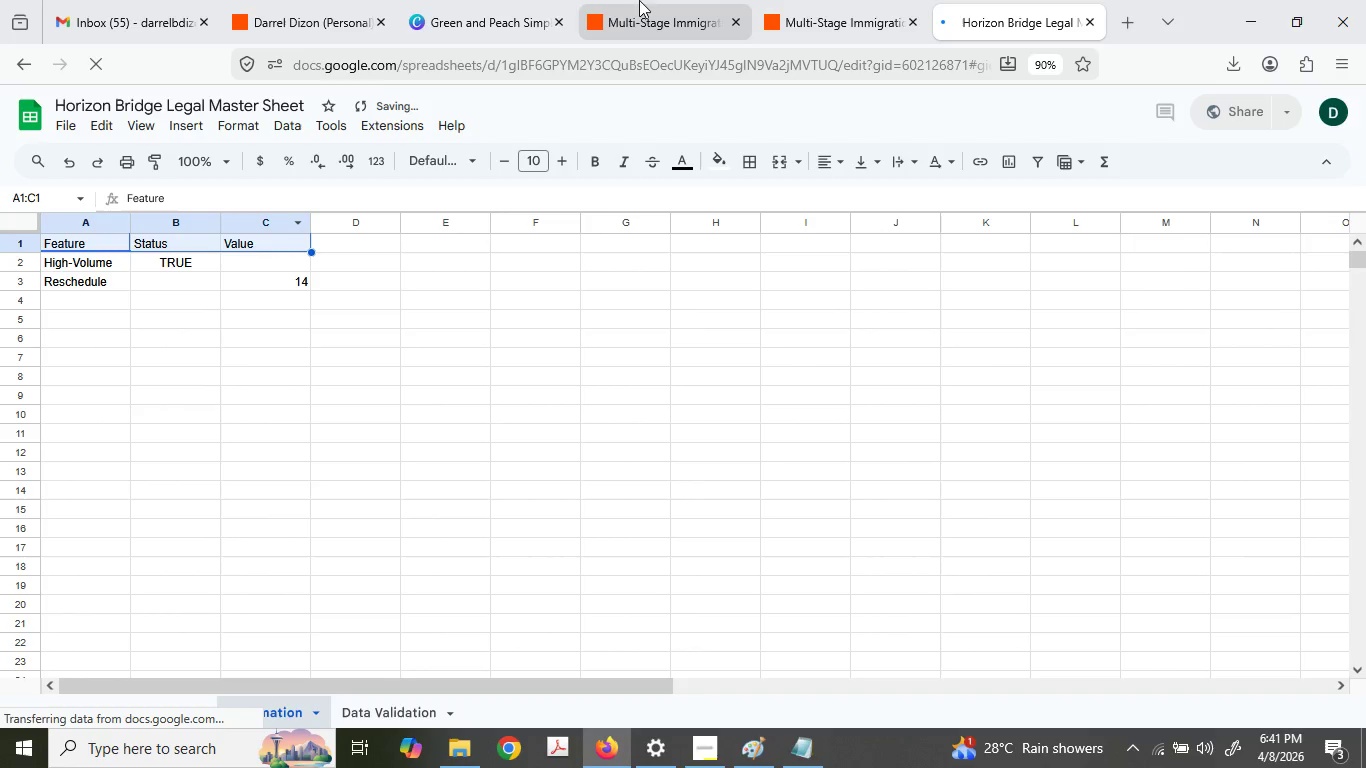 
left_click([537, 1])
 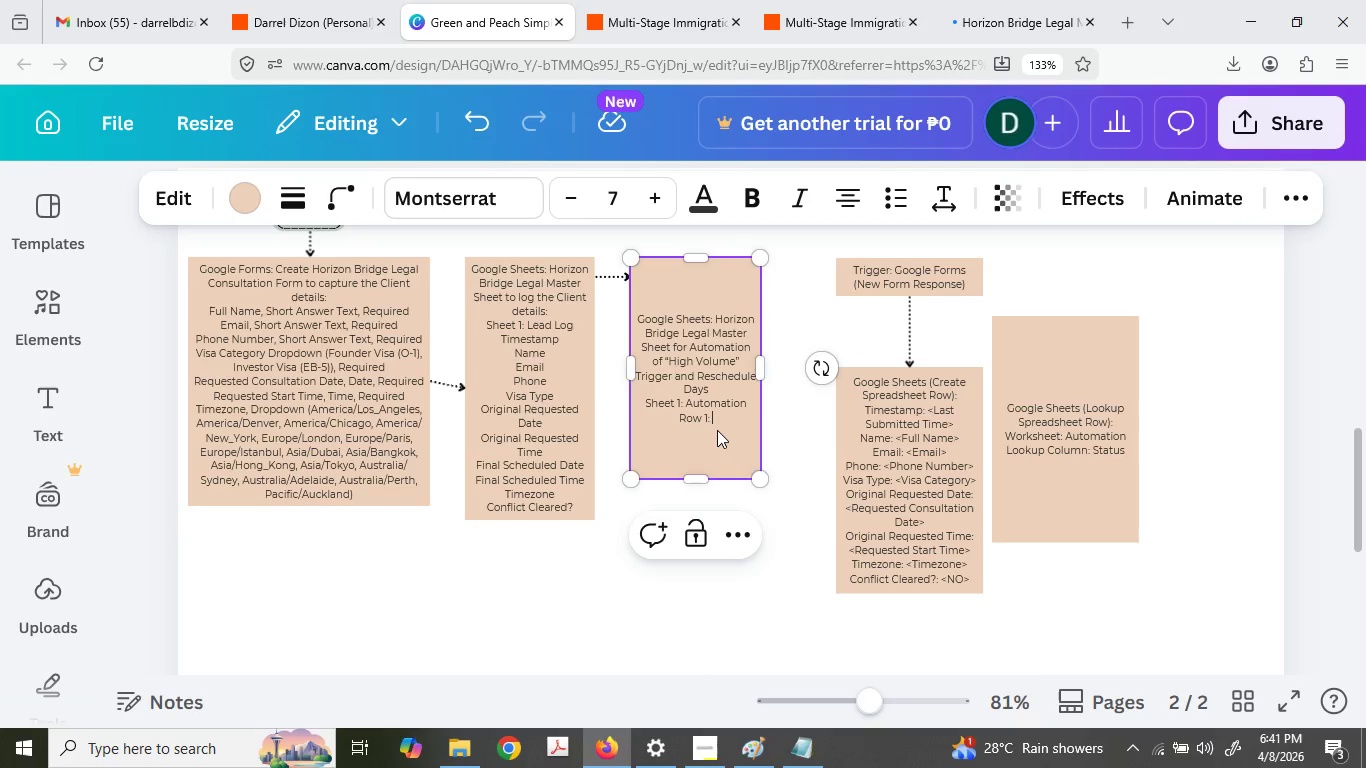 
key(Control+ControlLeft)
 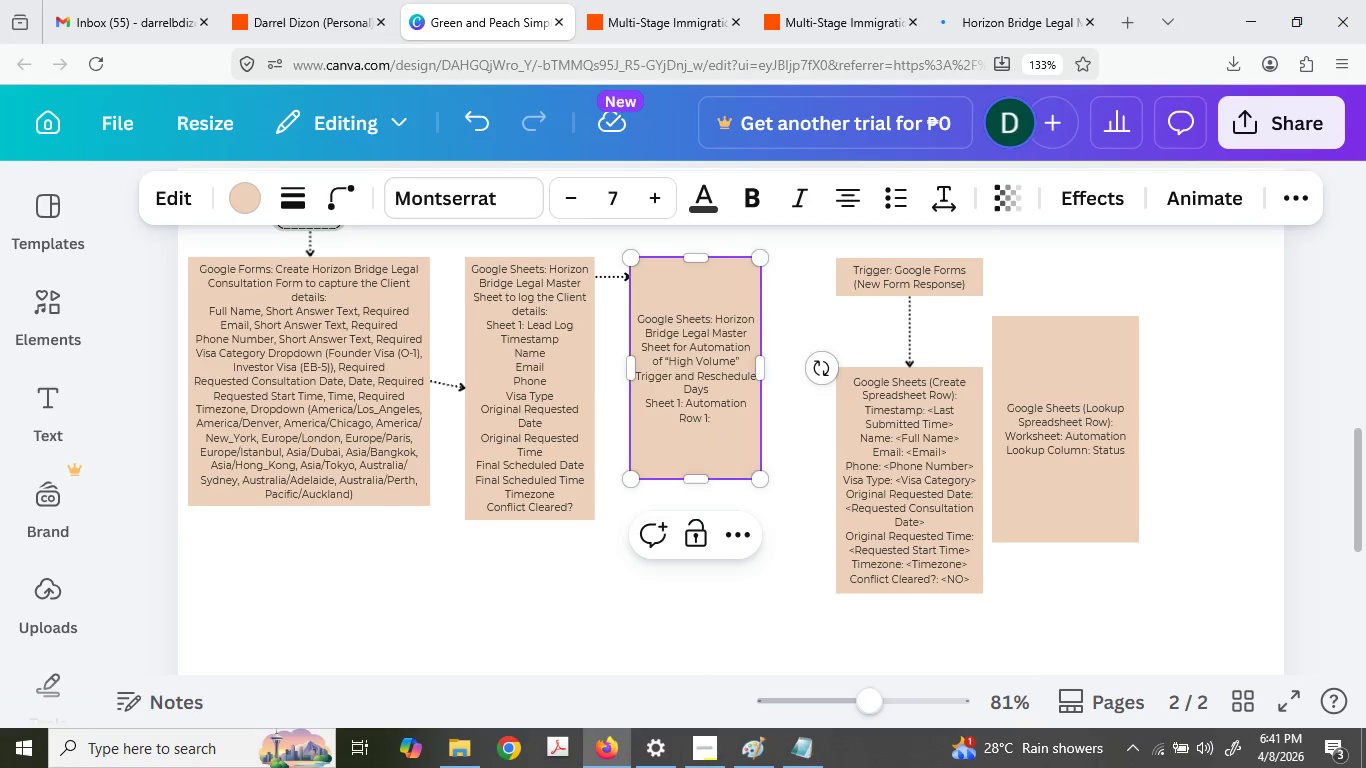 
key(Control+V)
 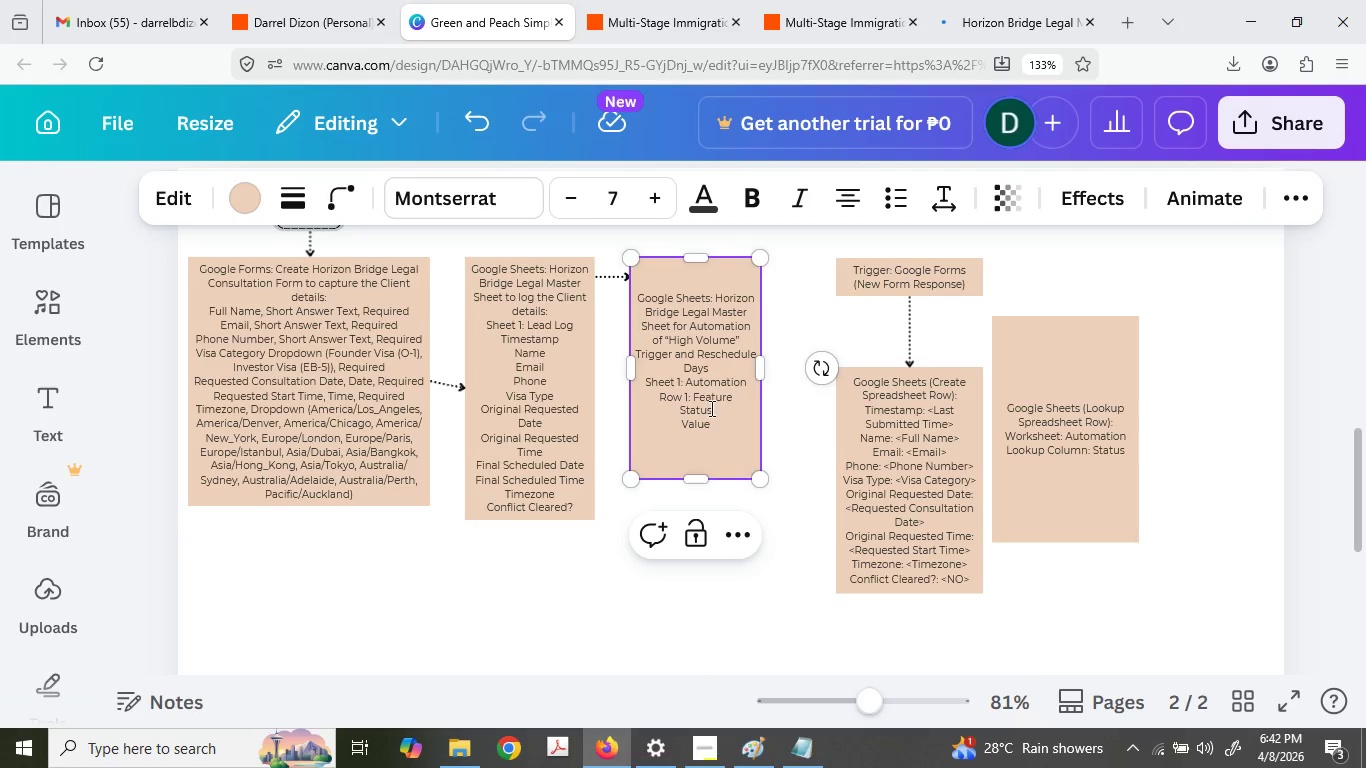 
left_click([674, 402])
 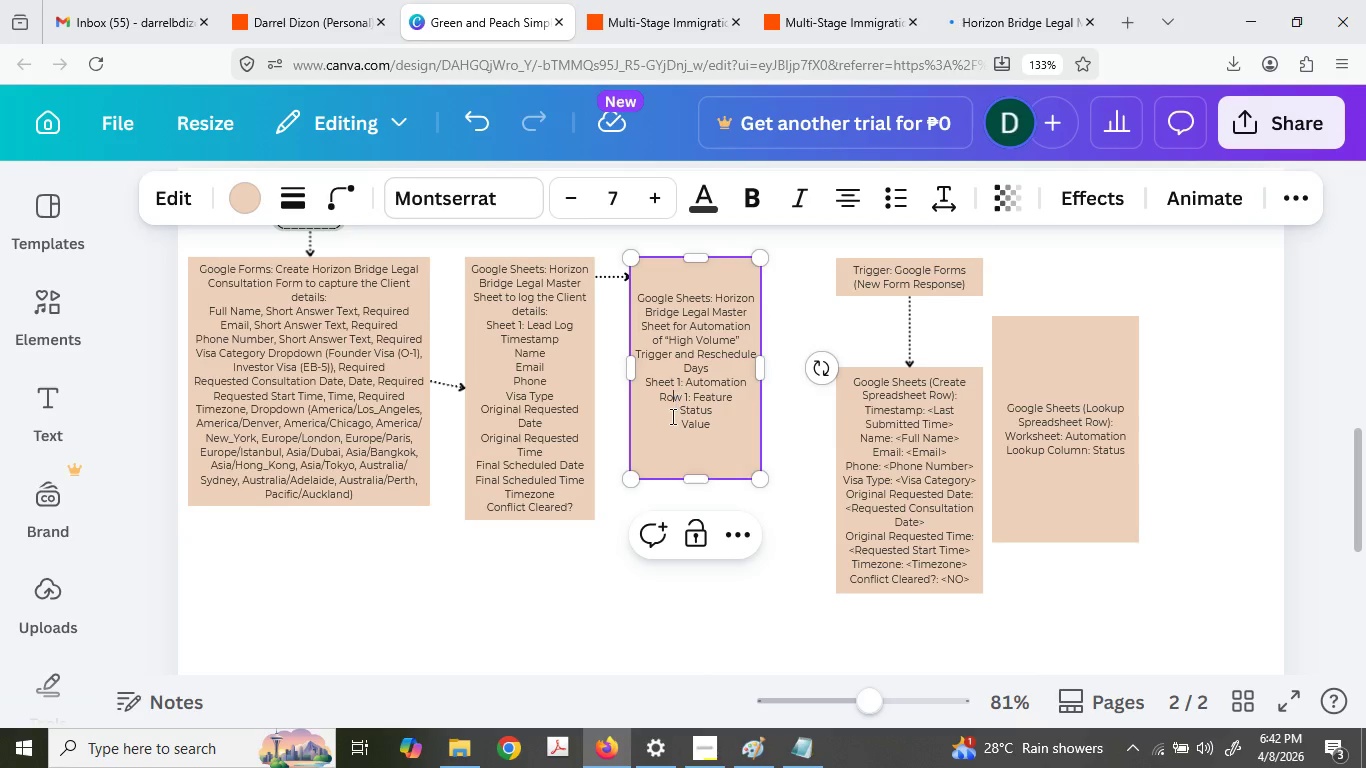 
left_click([671, 416])
 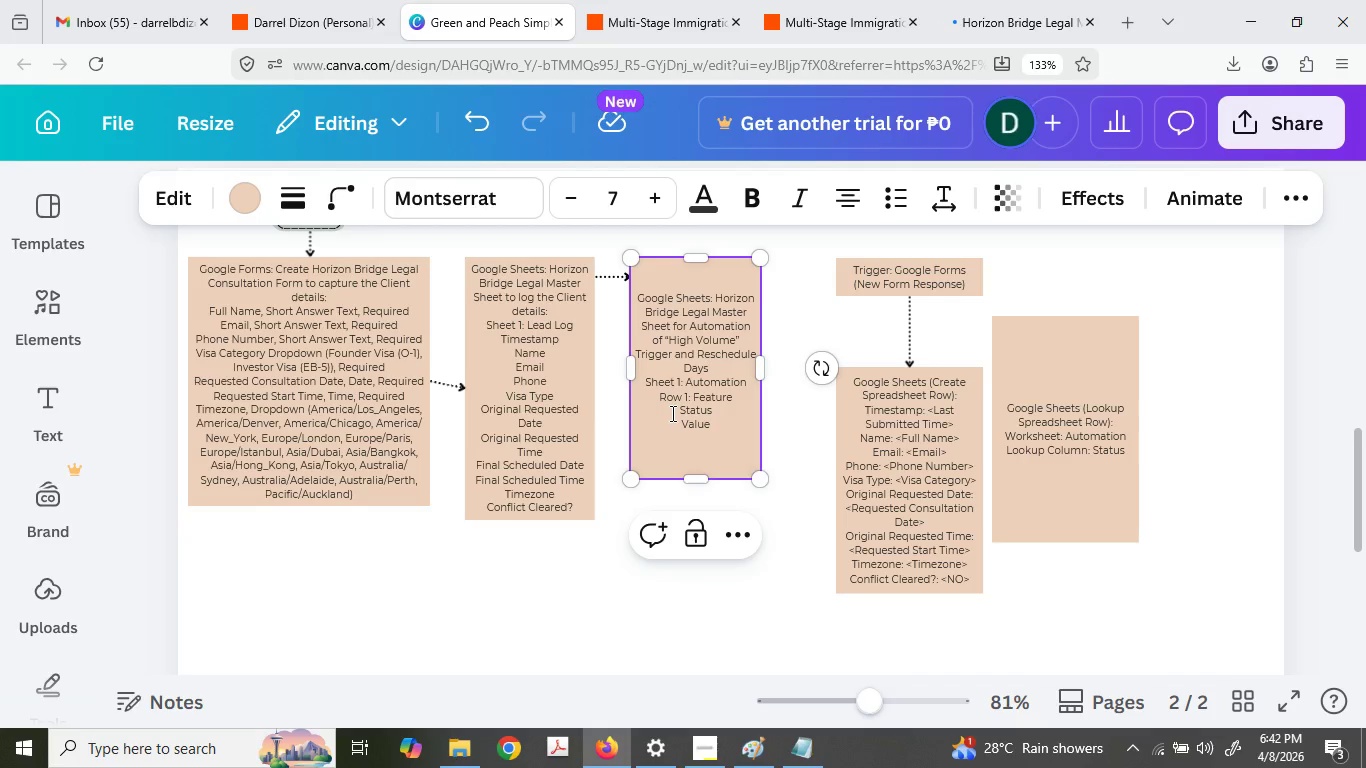 
key(Backspace)
 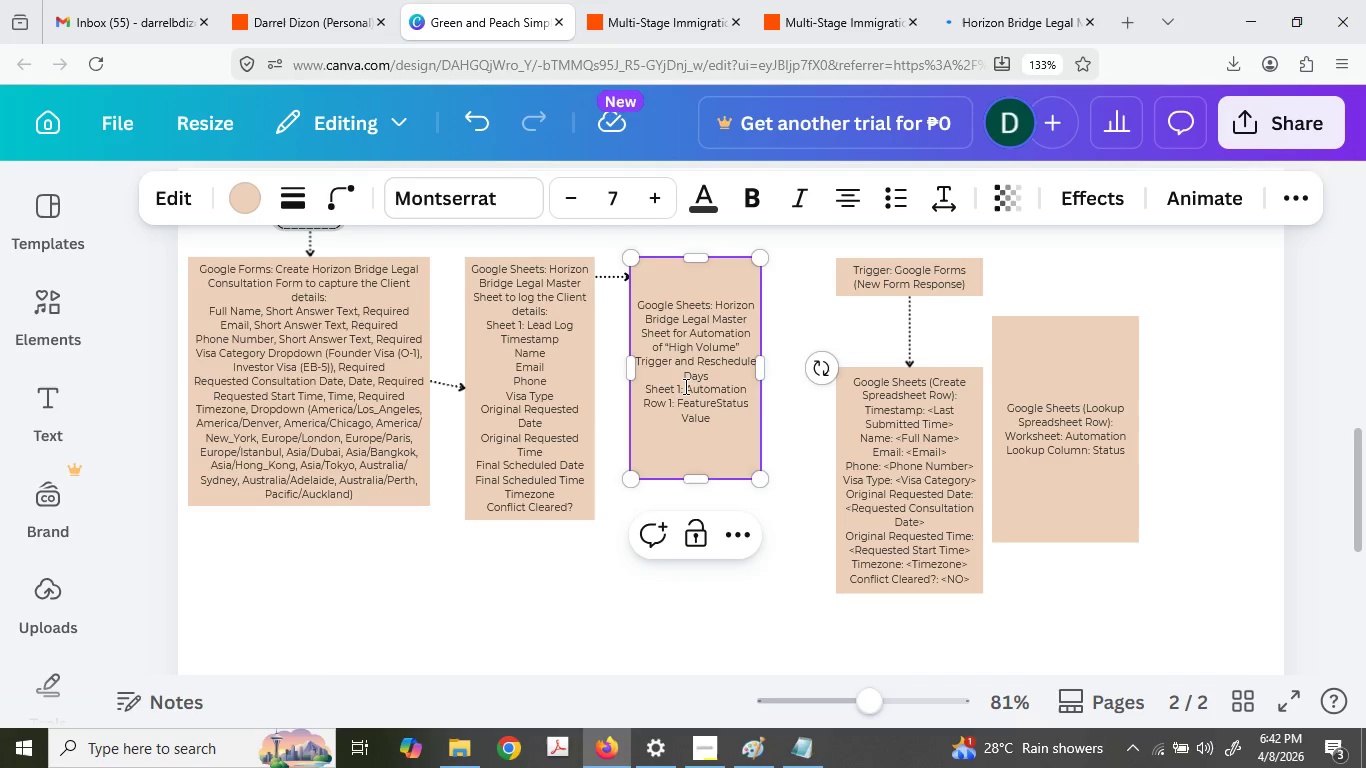 
key(Comma)
 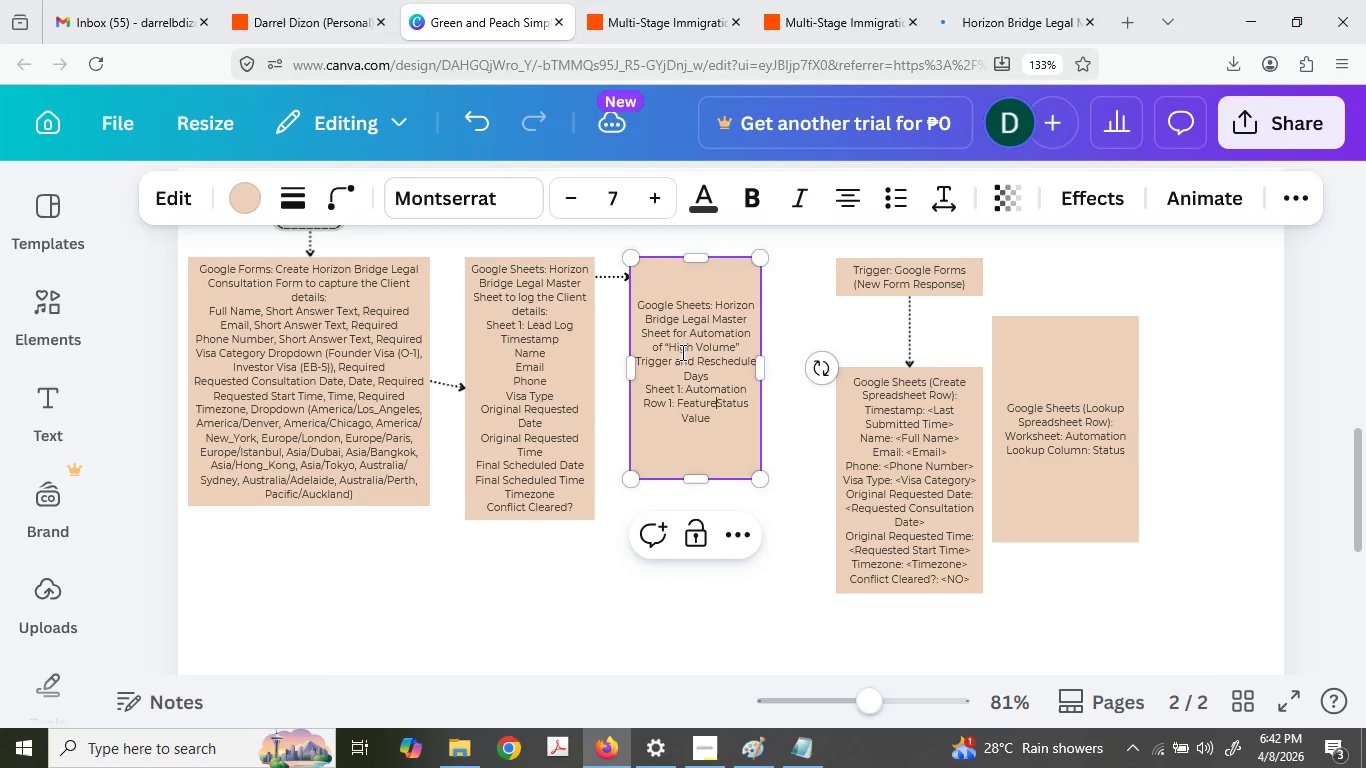 
key(Space)
 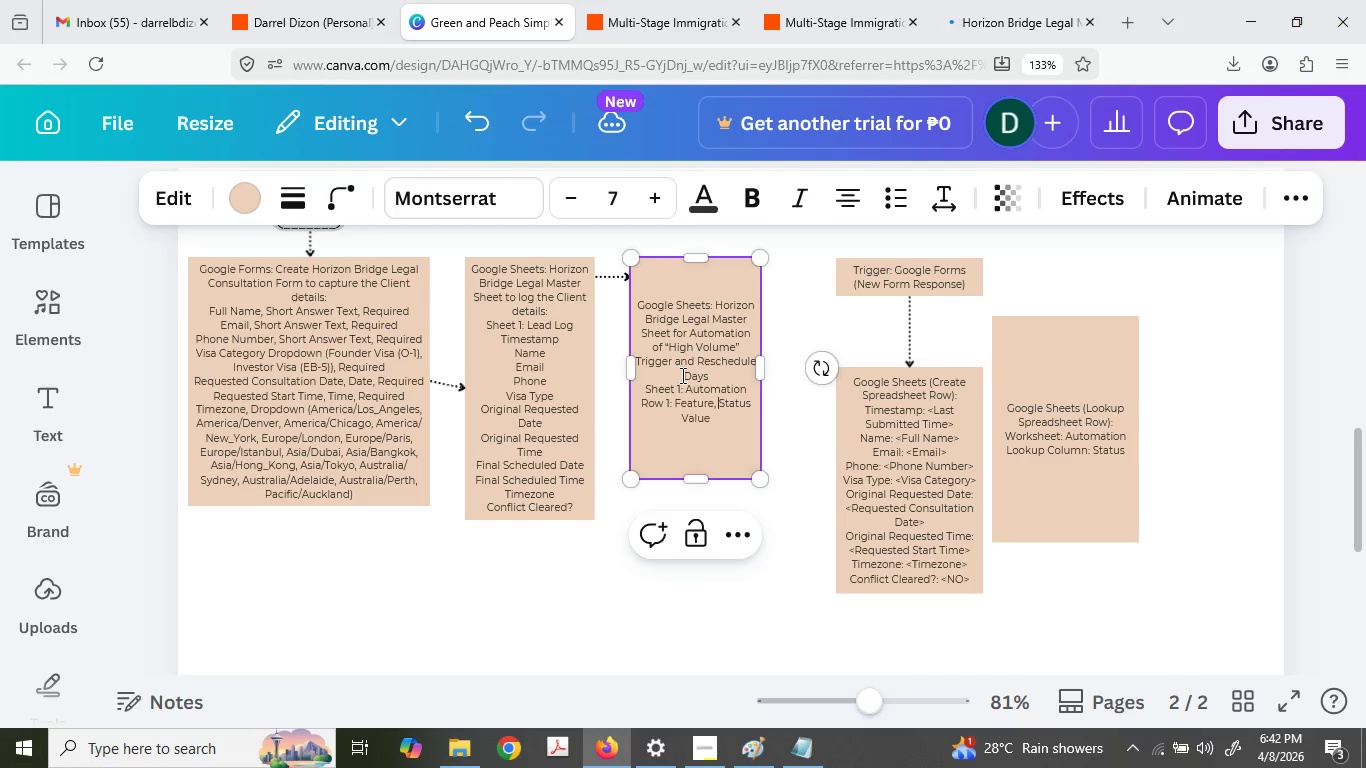 
hold_key(key=ArrowRight, duration=0.67)
 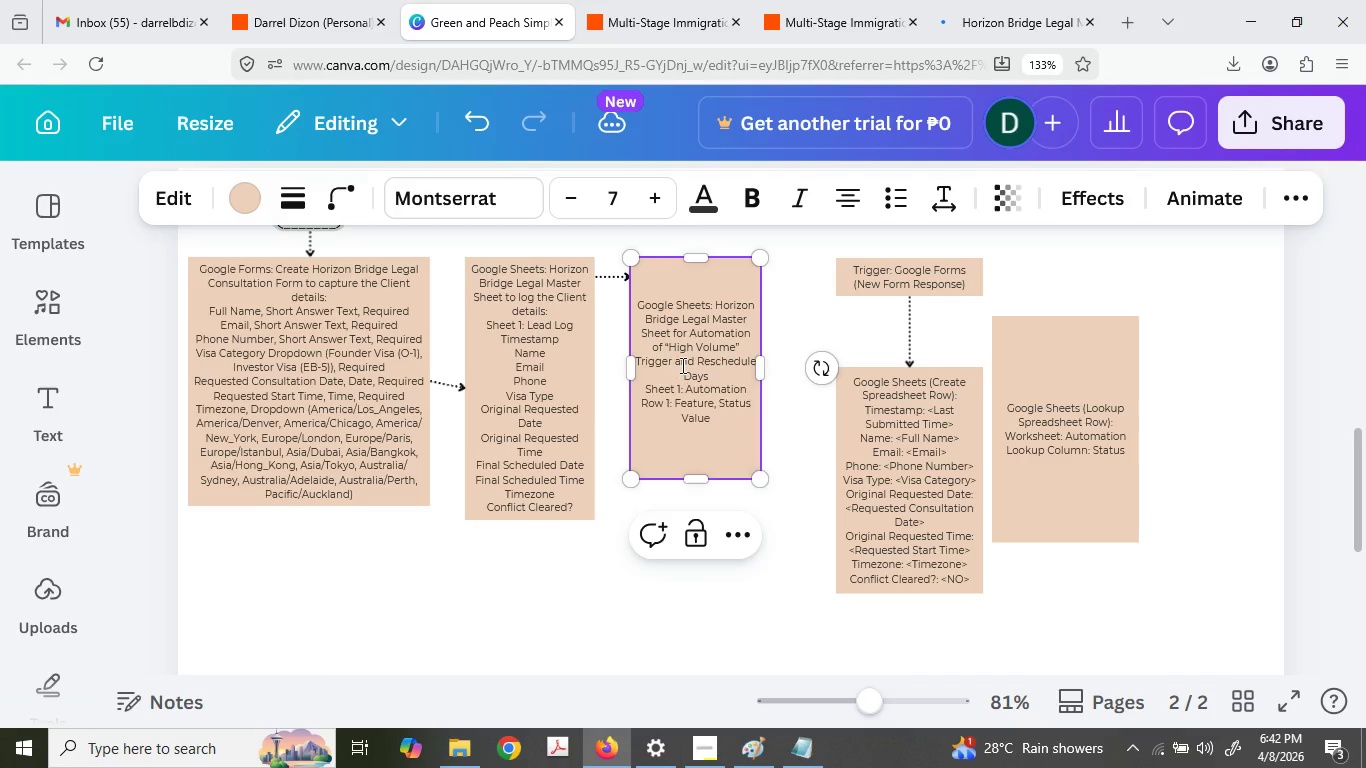 
key(Comma)
 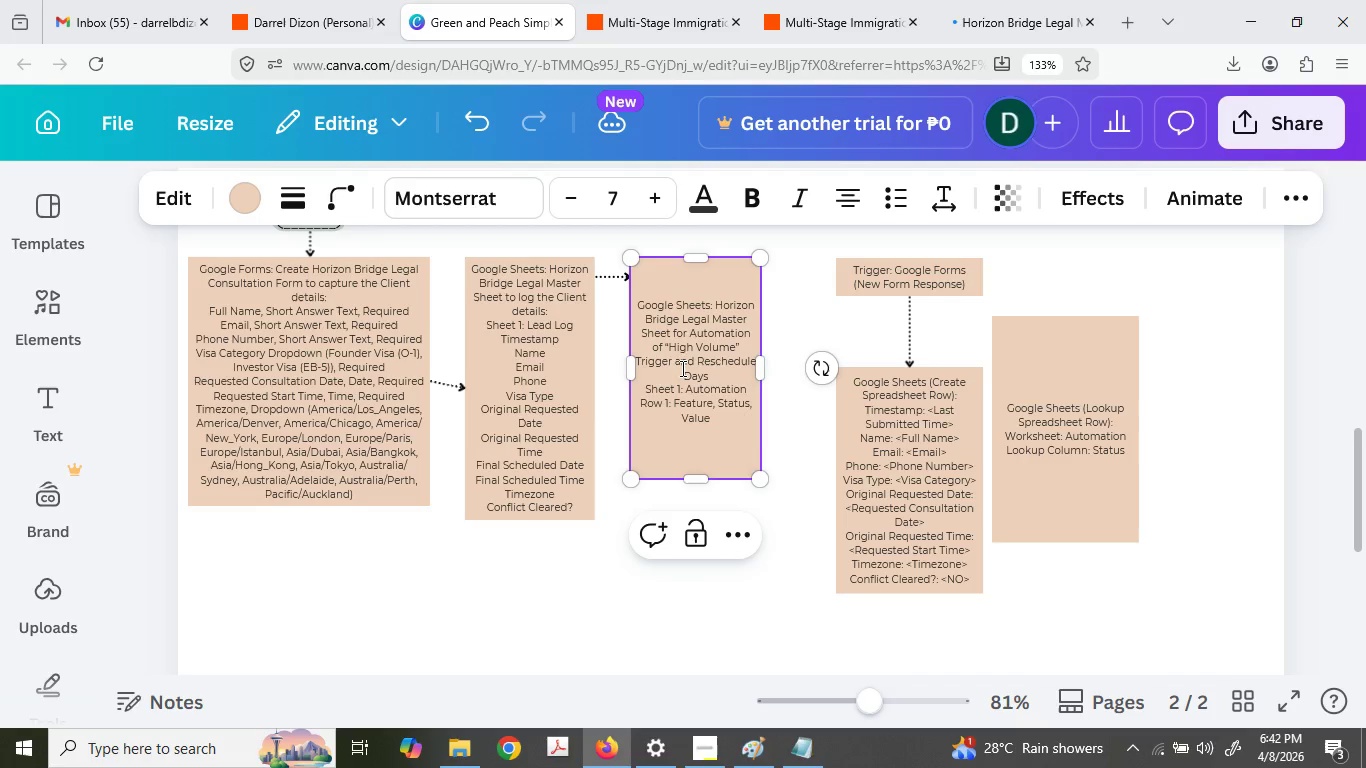 
key(ArrowRight)
 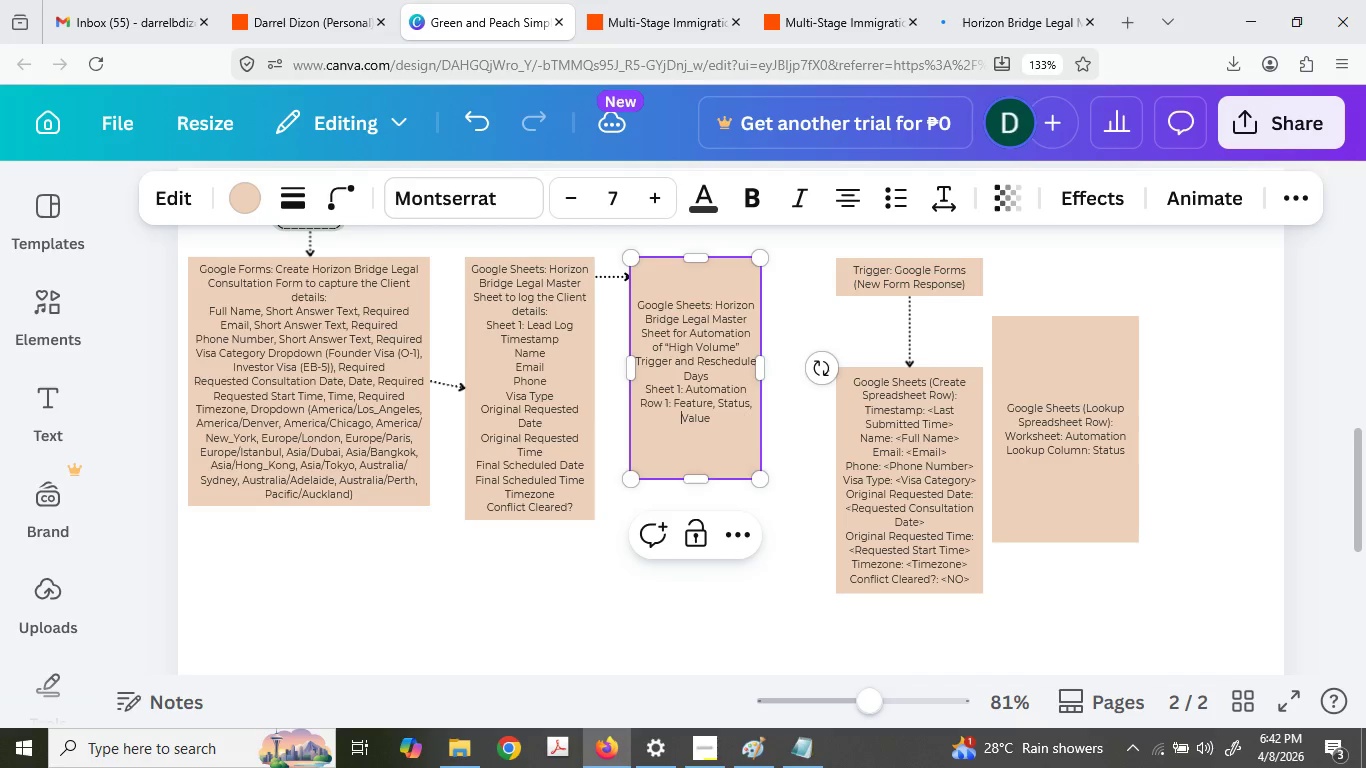 
key(ArrowRight)
 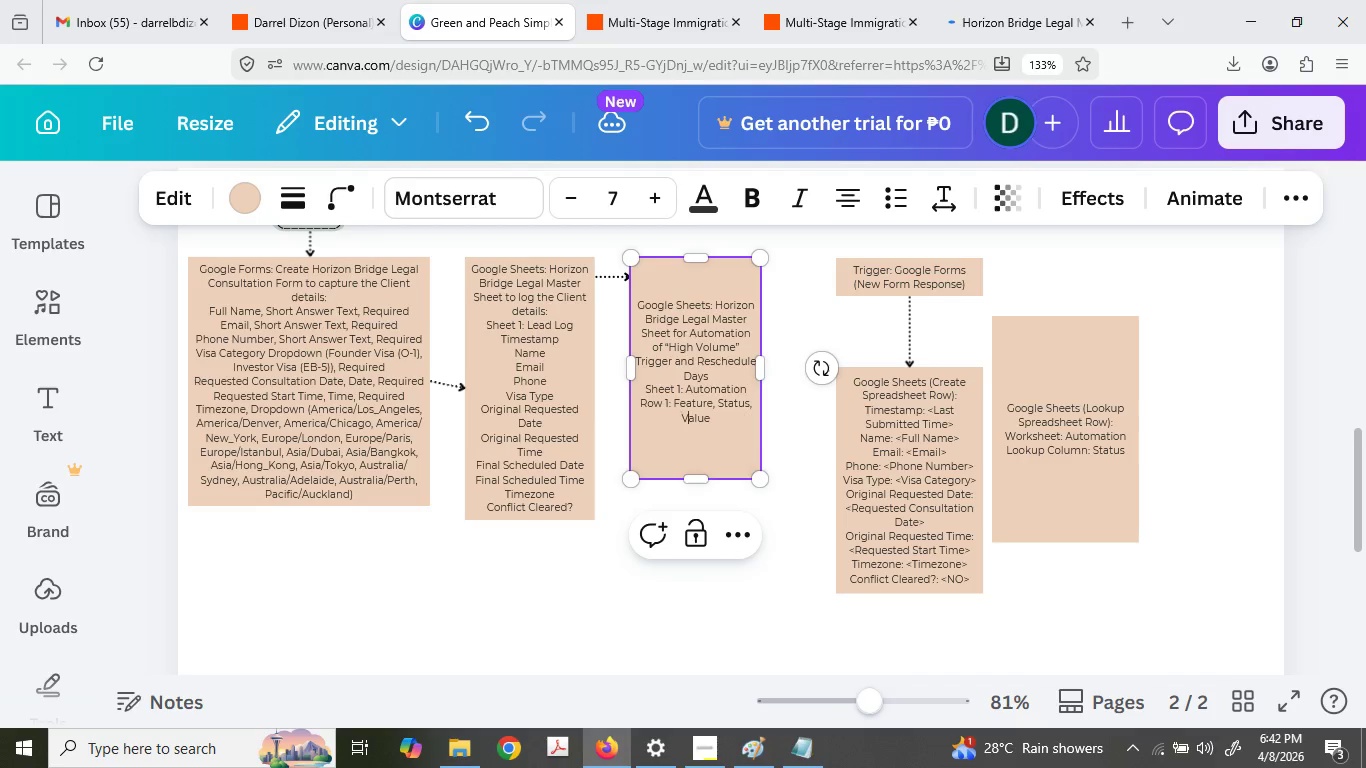 
key(ArrowRight)
 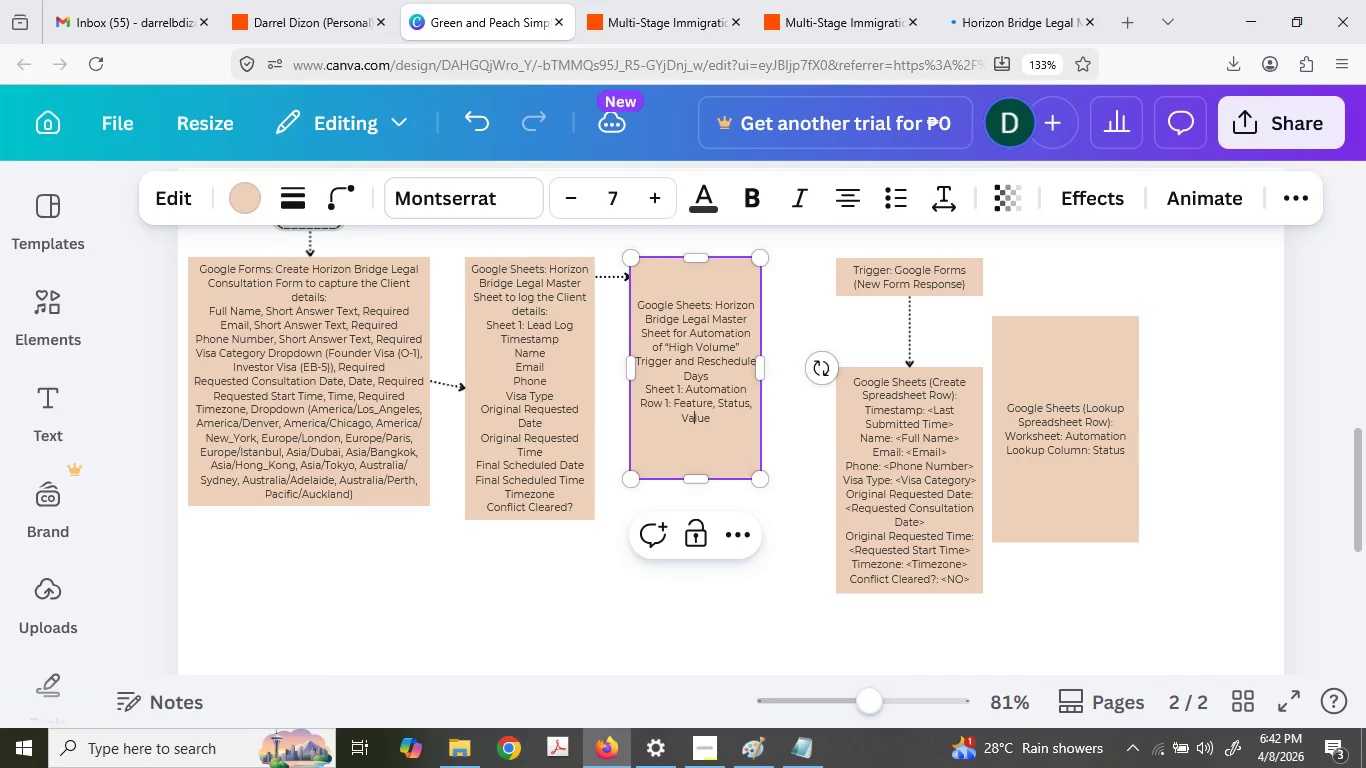 
key(ArrowRight)
 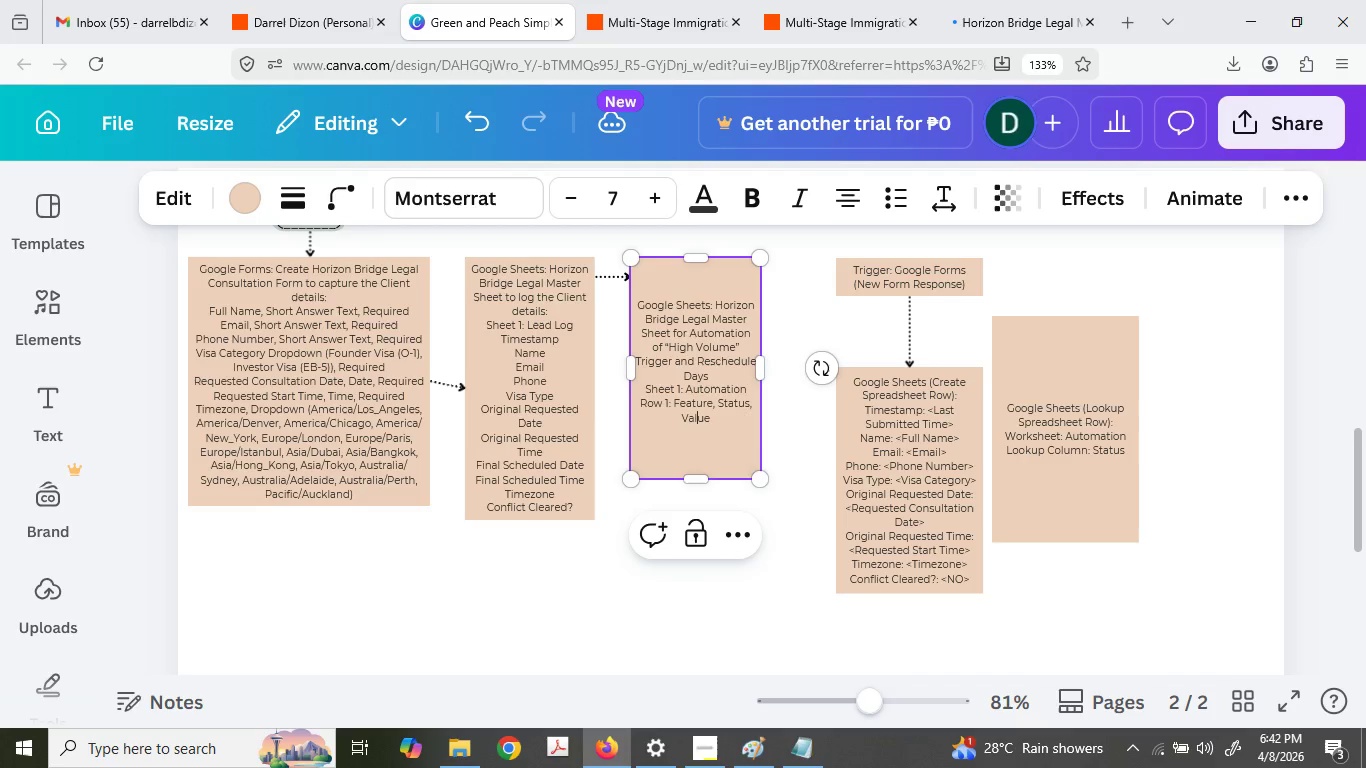 
key(ArrowRight)
 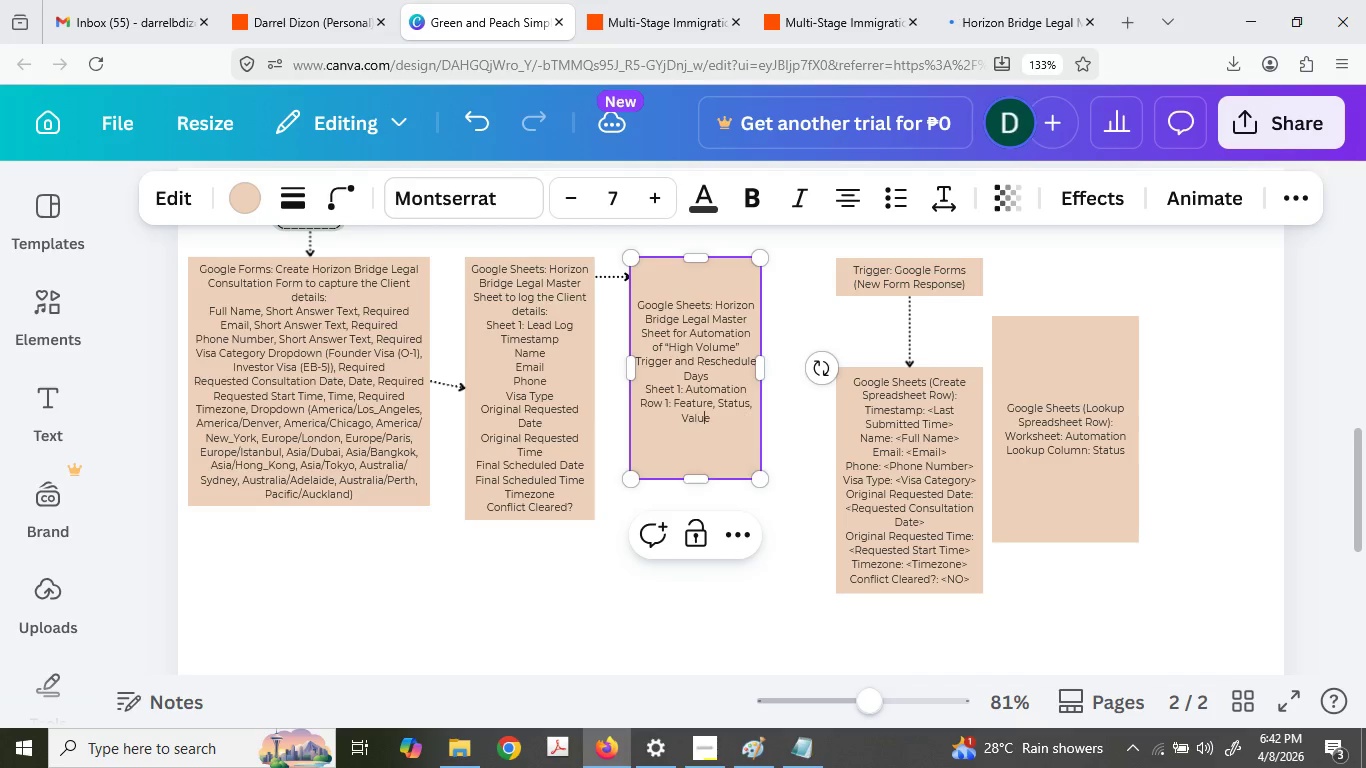 
key(ArrowRight)
 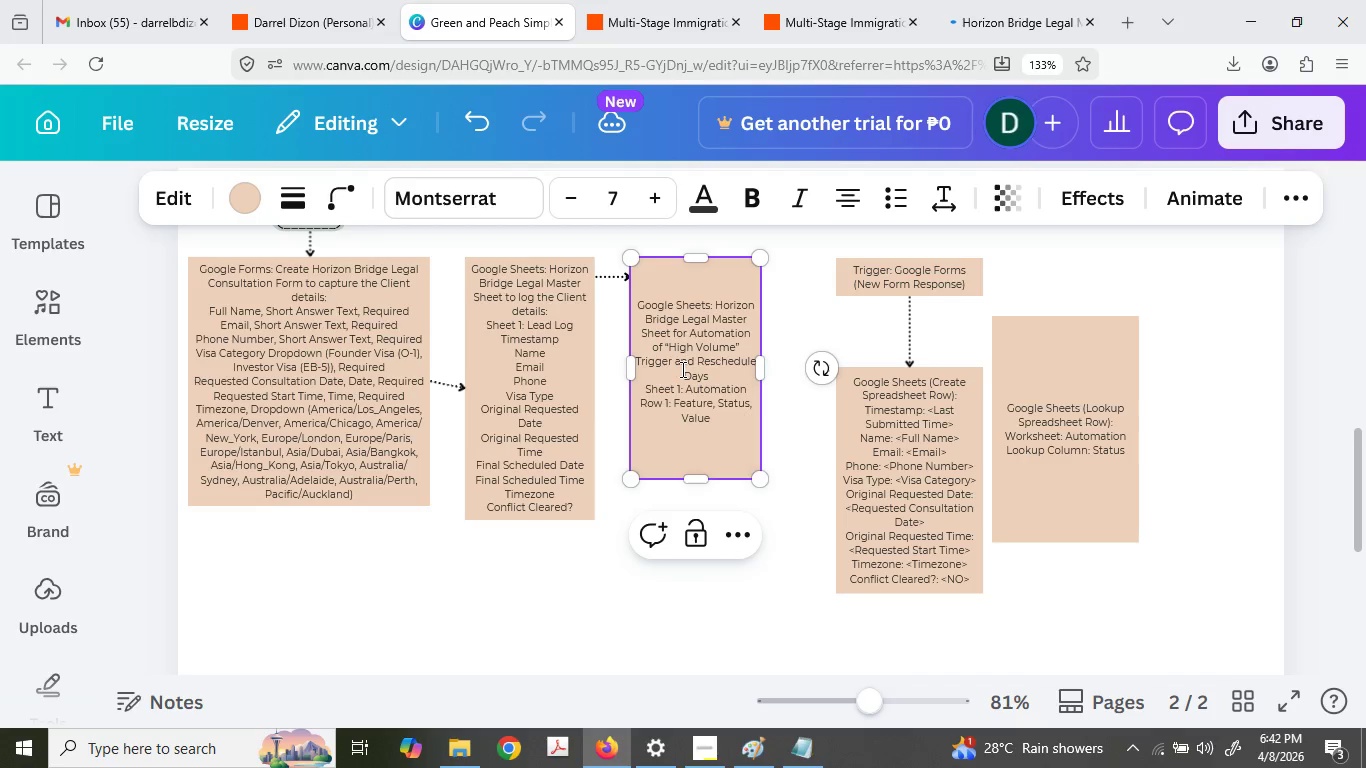 
key(Shift+Enter)
 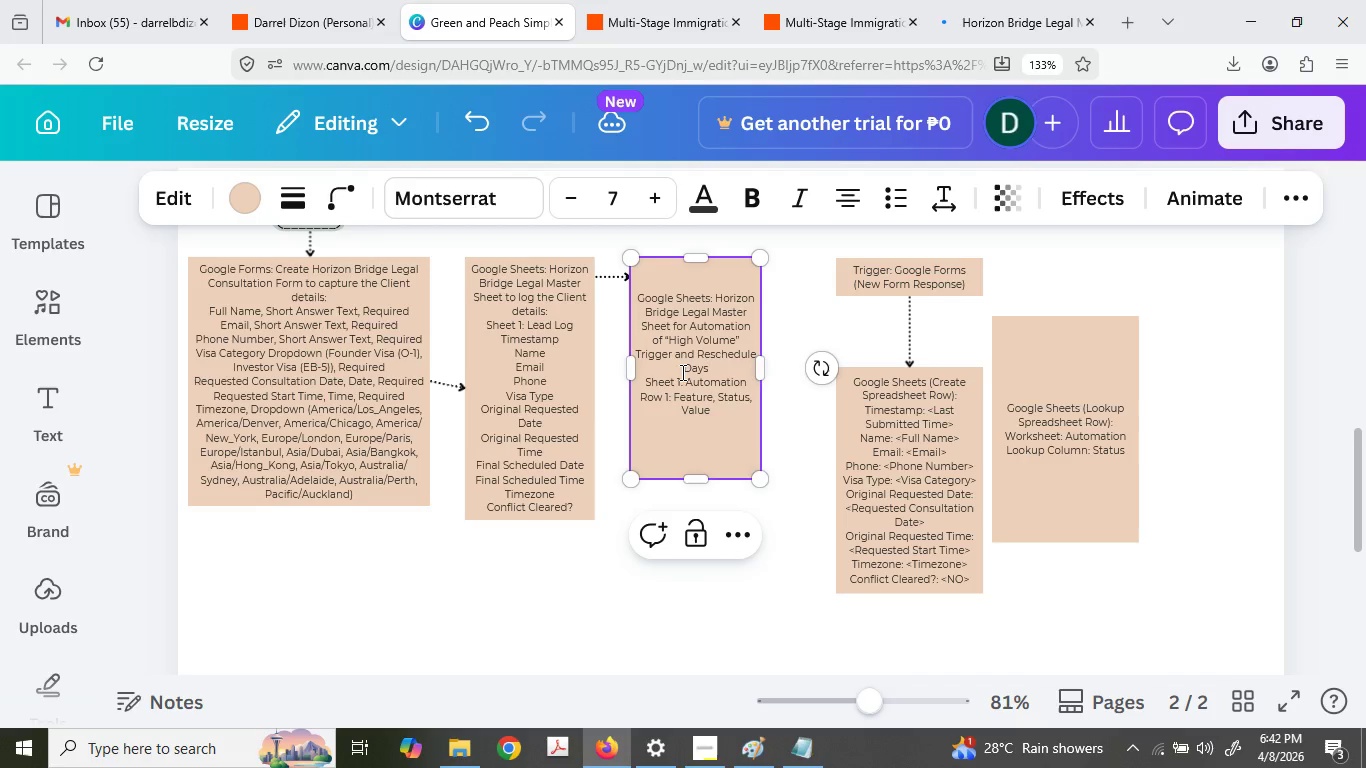 
type(Row 2: )
 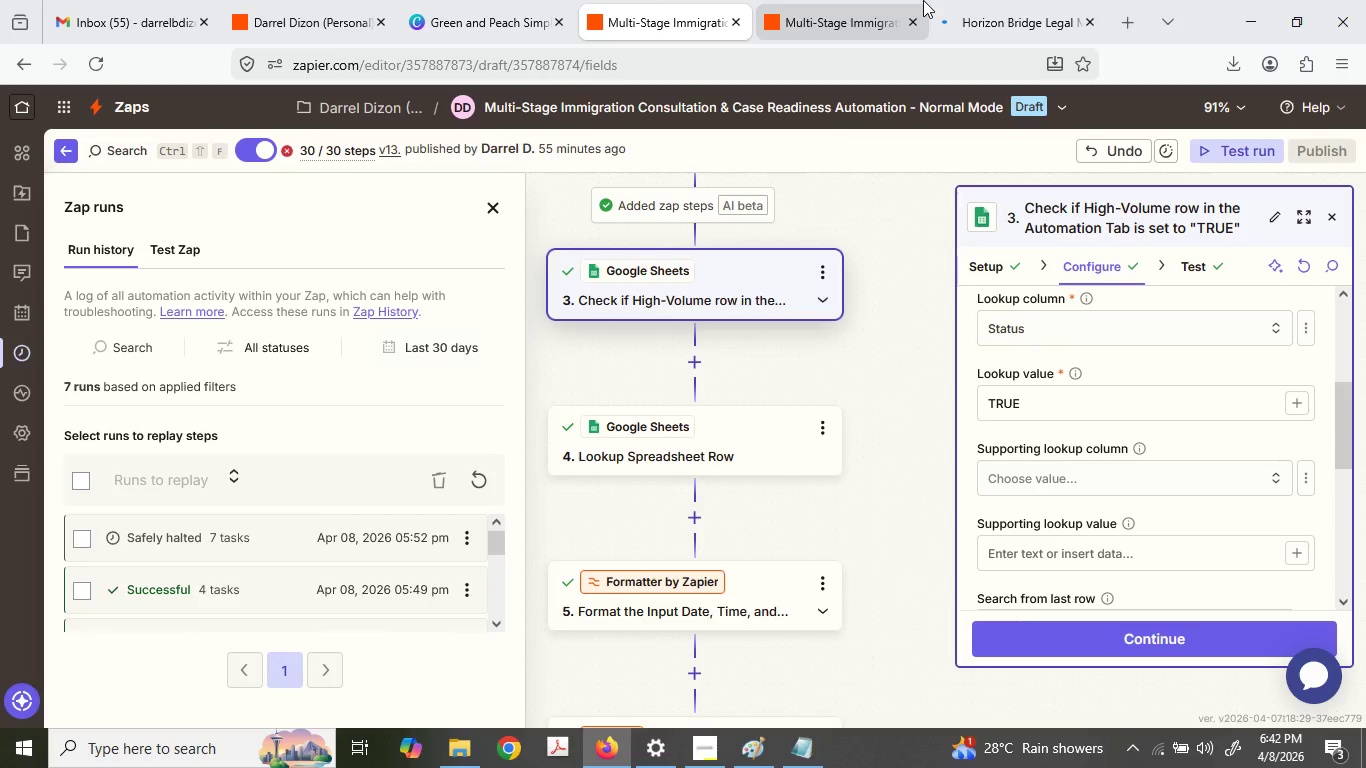 
left_click([1007, 0])
 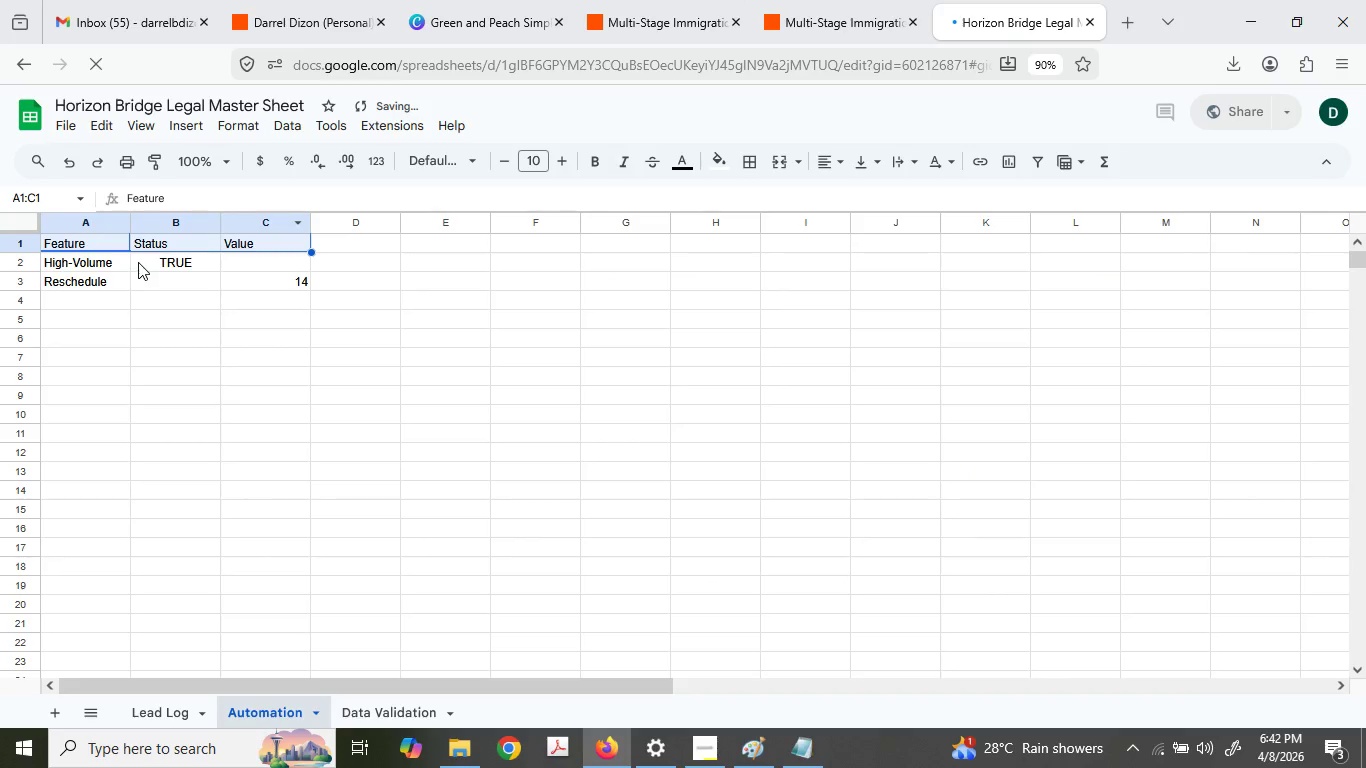 
left_click_drag(start_coordinate=[127, 262], to_coordinate=[287, 254])
 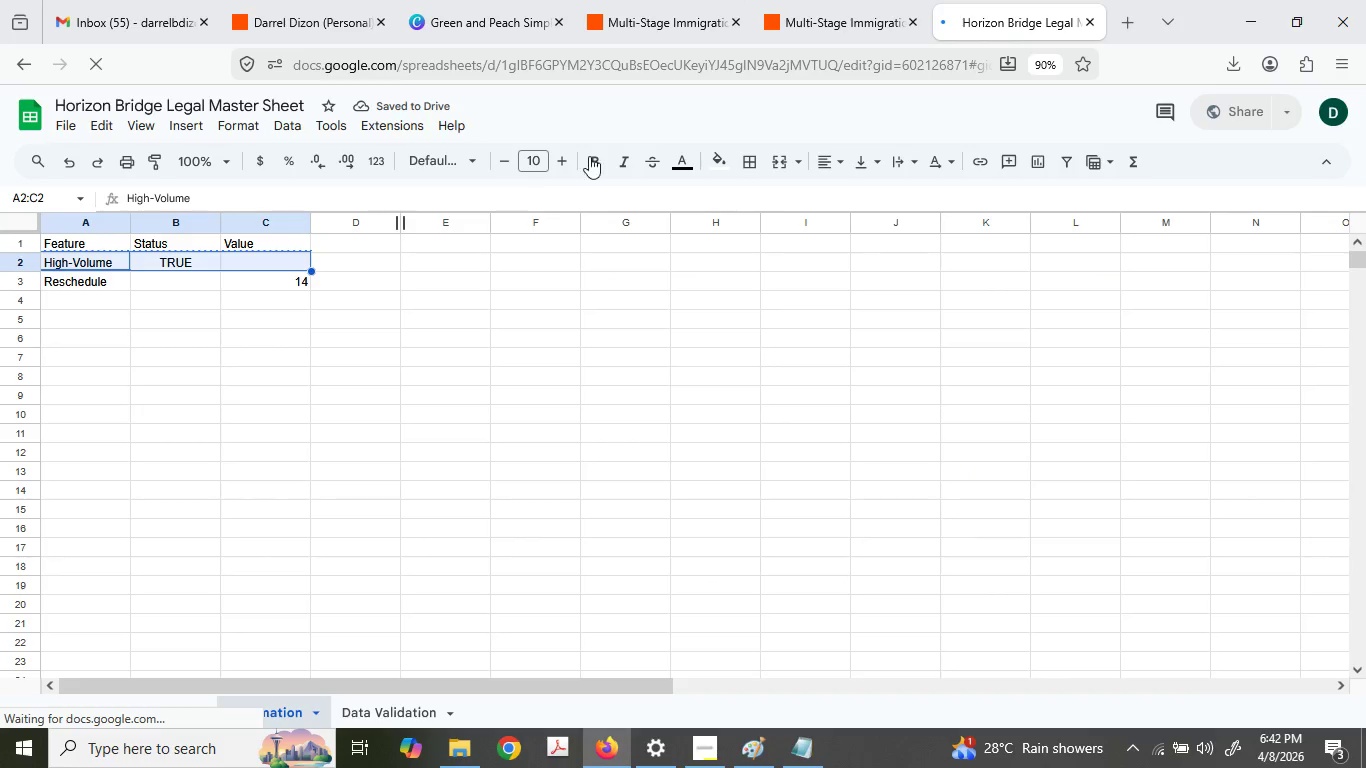 
key(Control+C)
 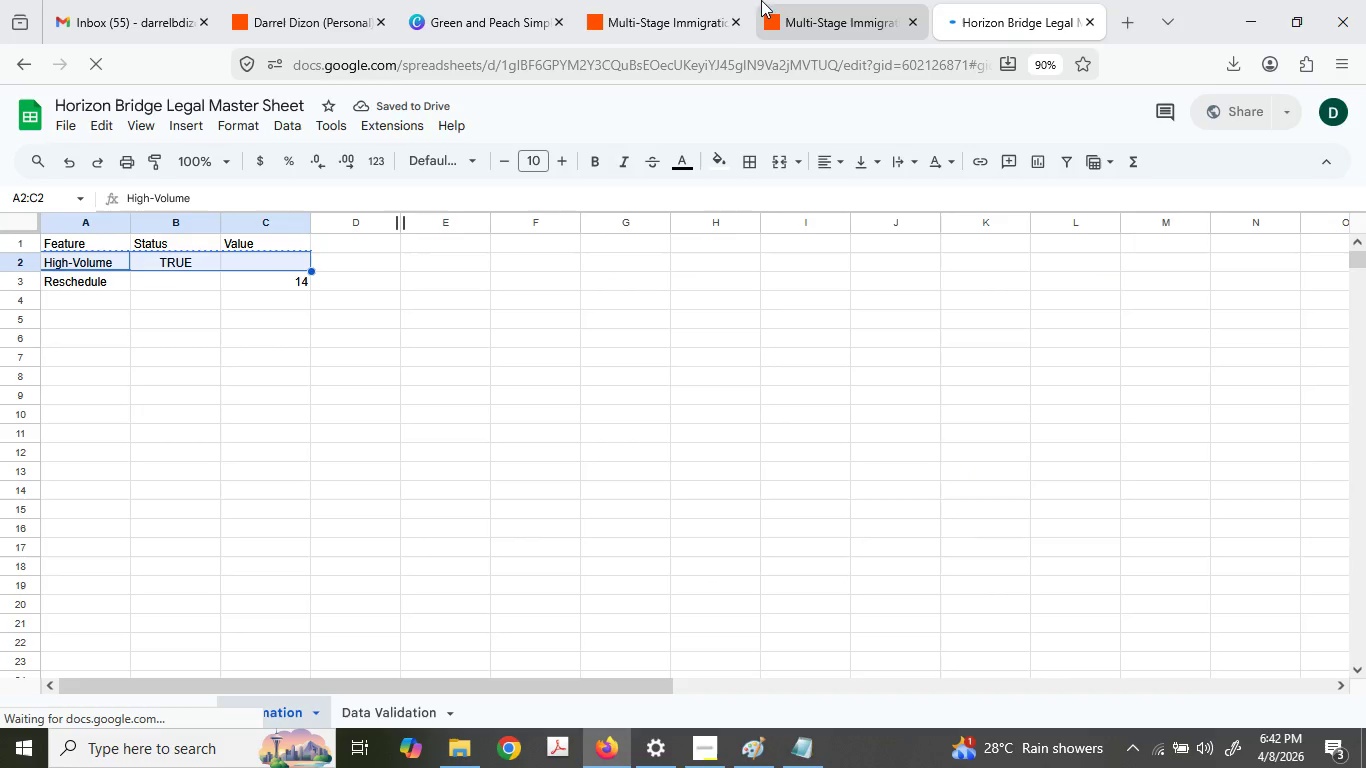 
left_click([736, 0])
 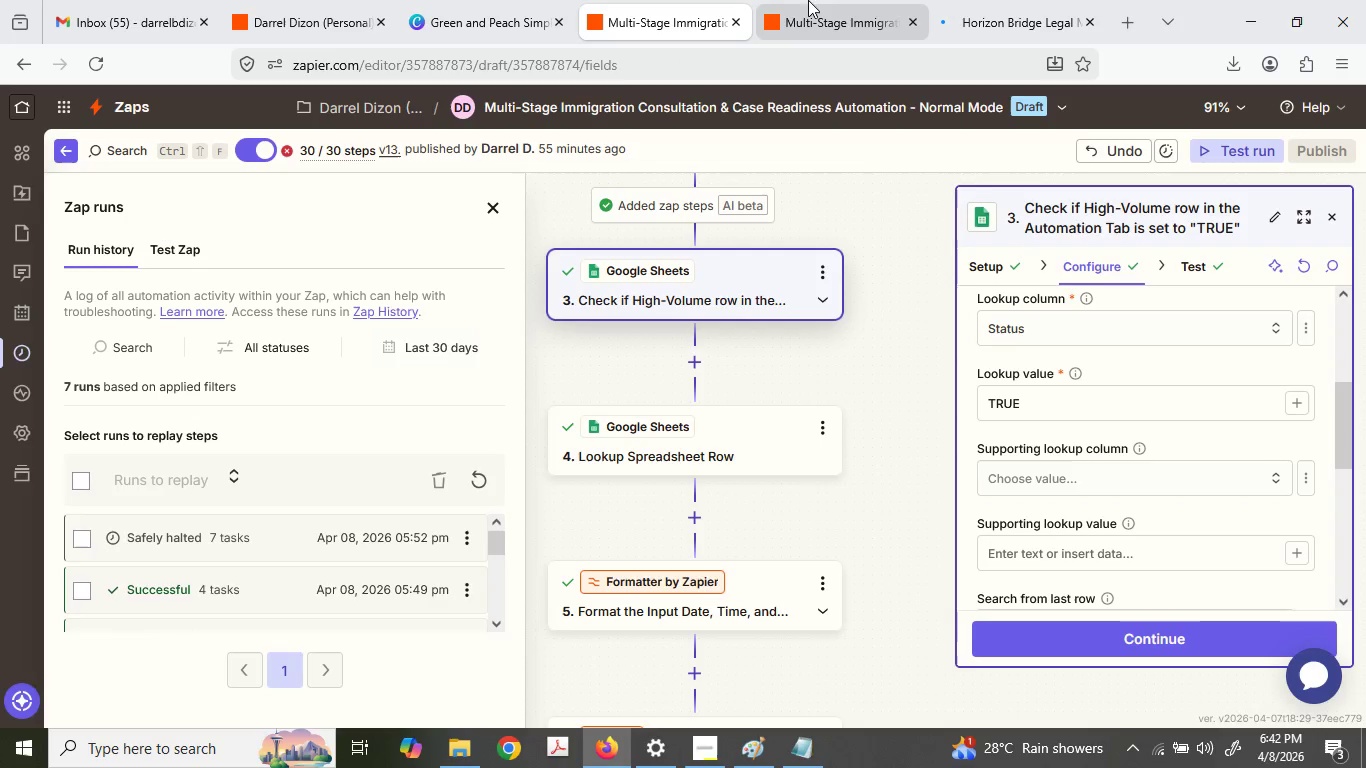 
left_click([817, 0])
 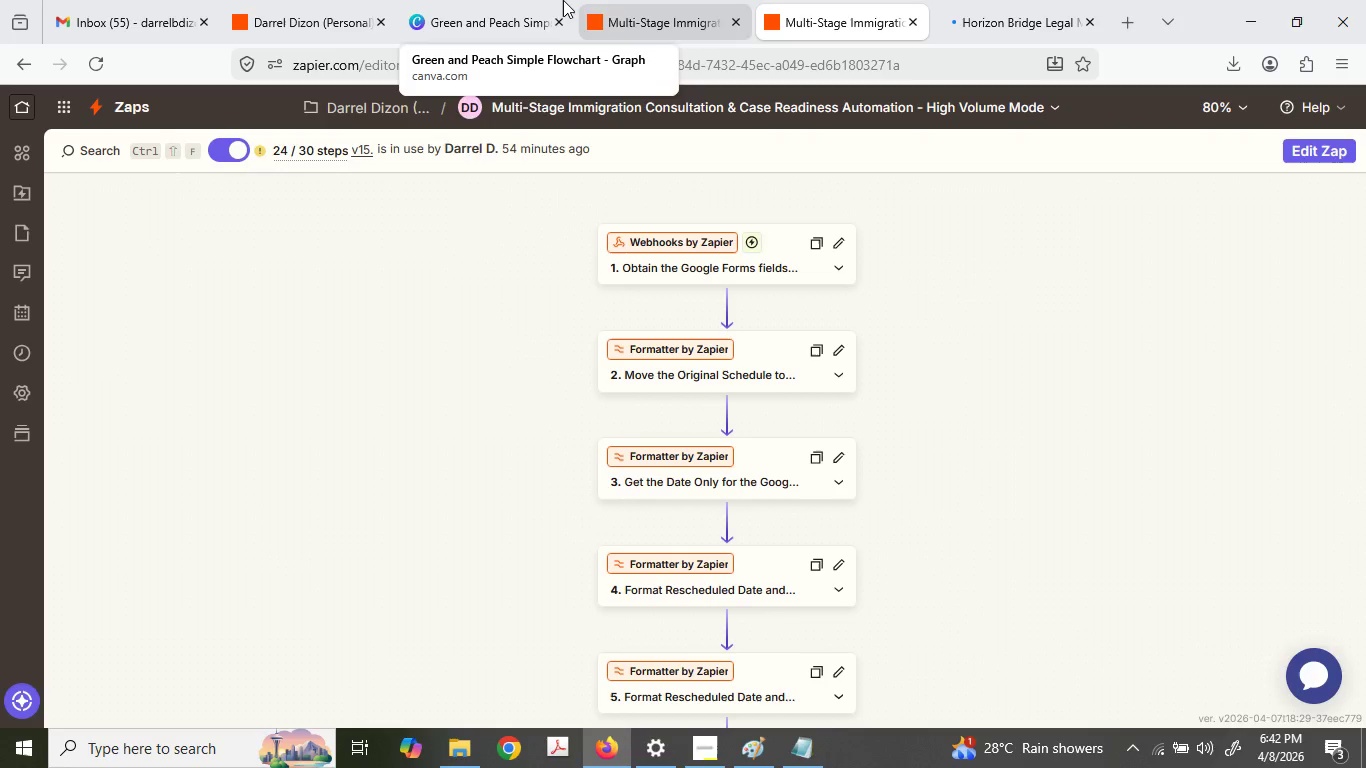 
left_click([563, 0])
 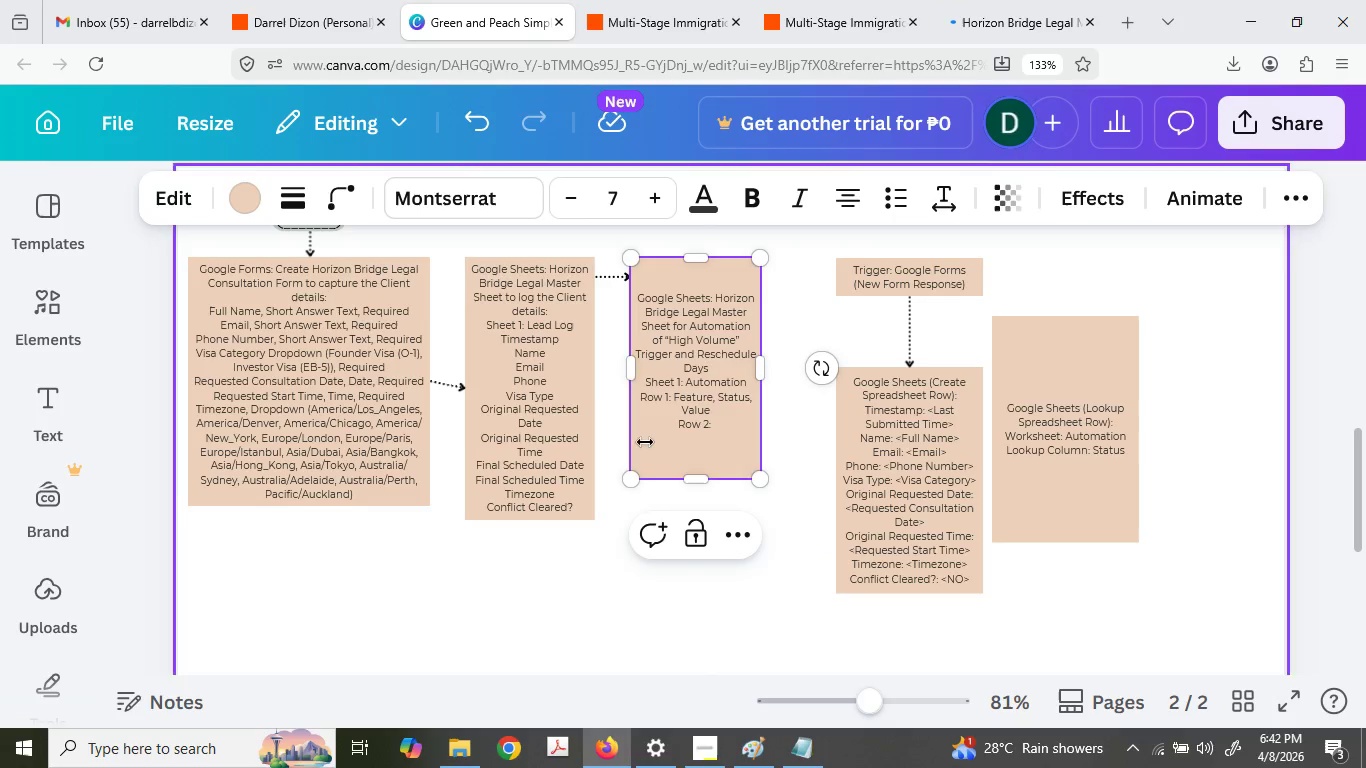 
key(Control+ControlLeft)
 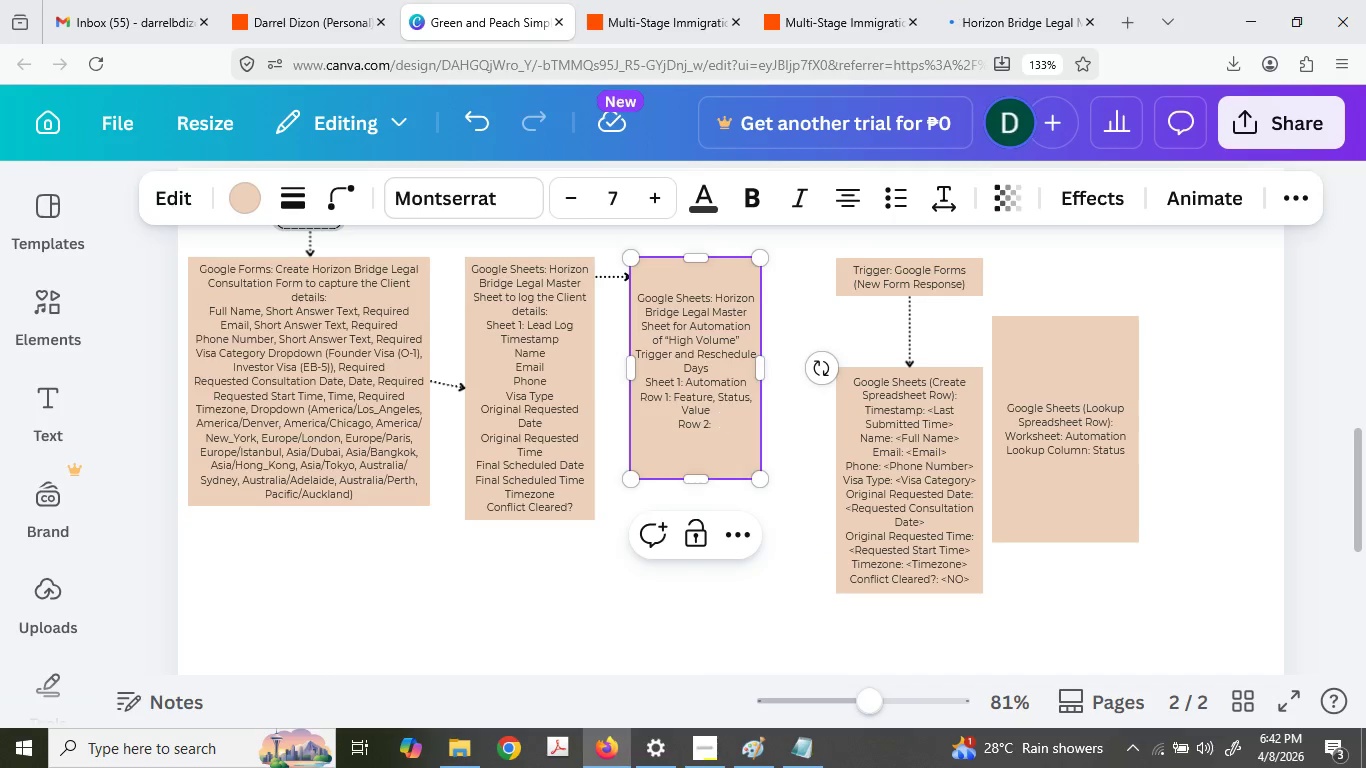 
key(Control+V)
 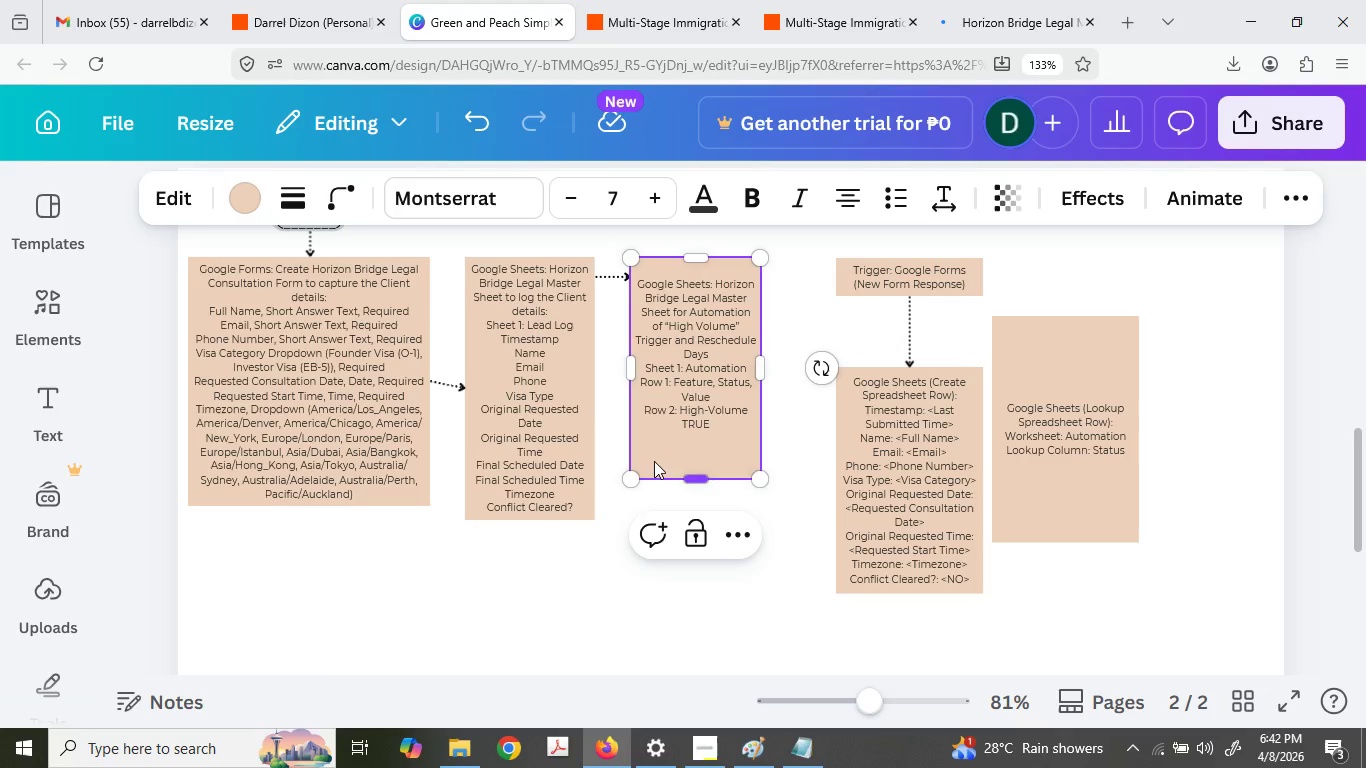 
key(Backspace)
 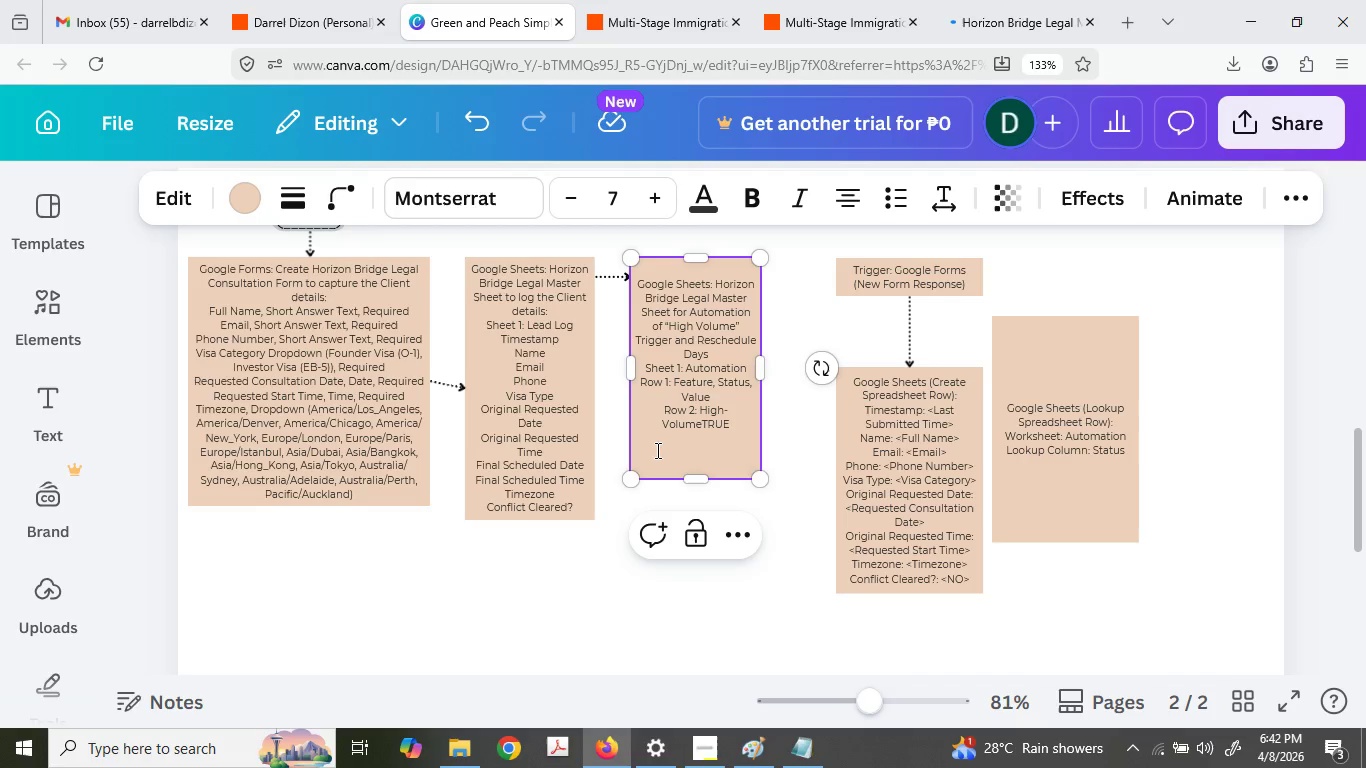 
key(Comma)
 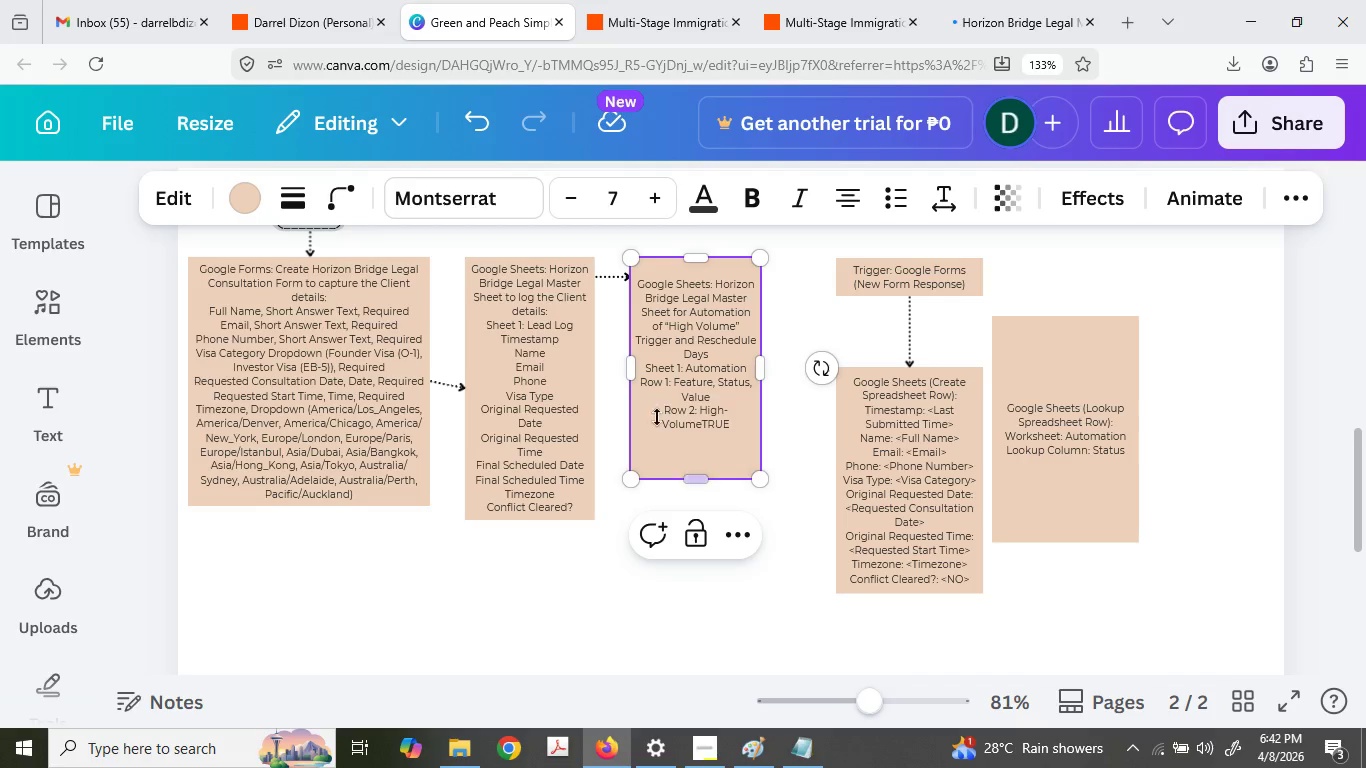 
key(Space)
 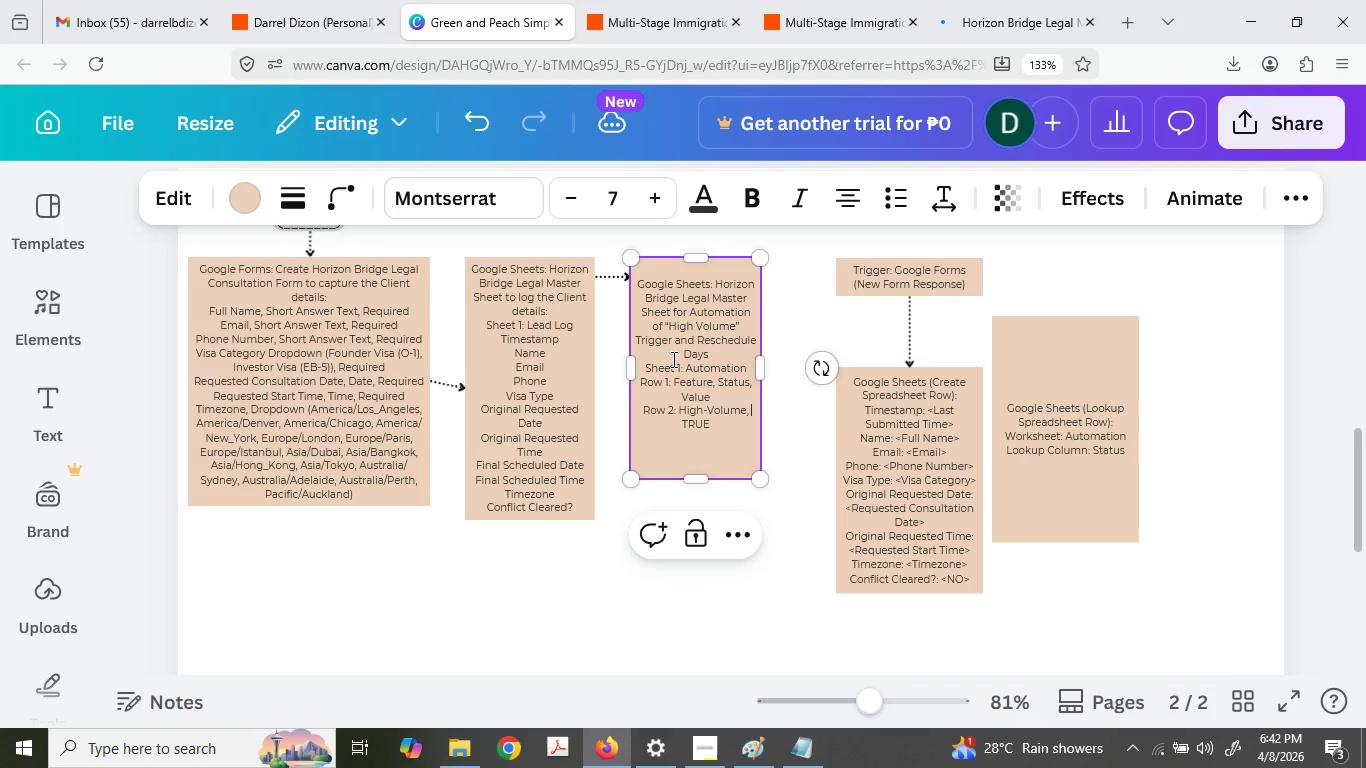 
key(ArrowDown)
 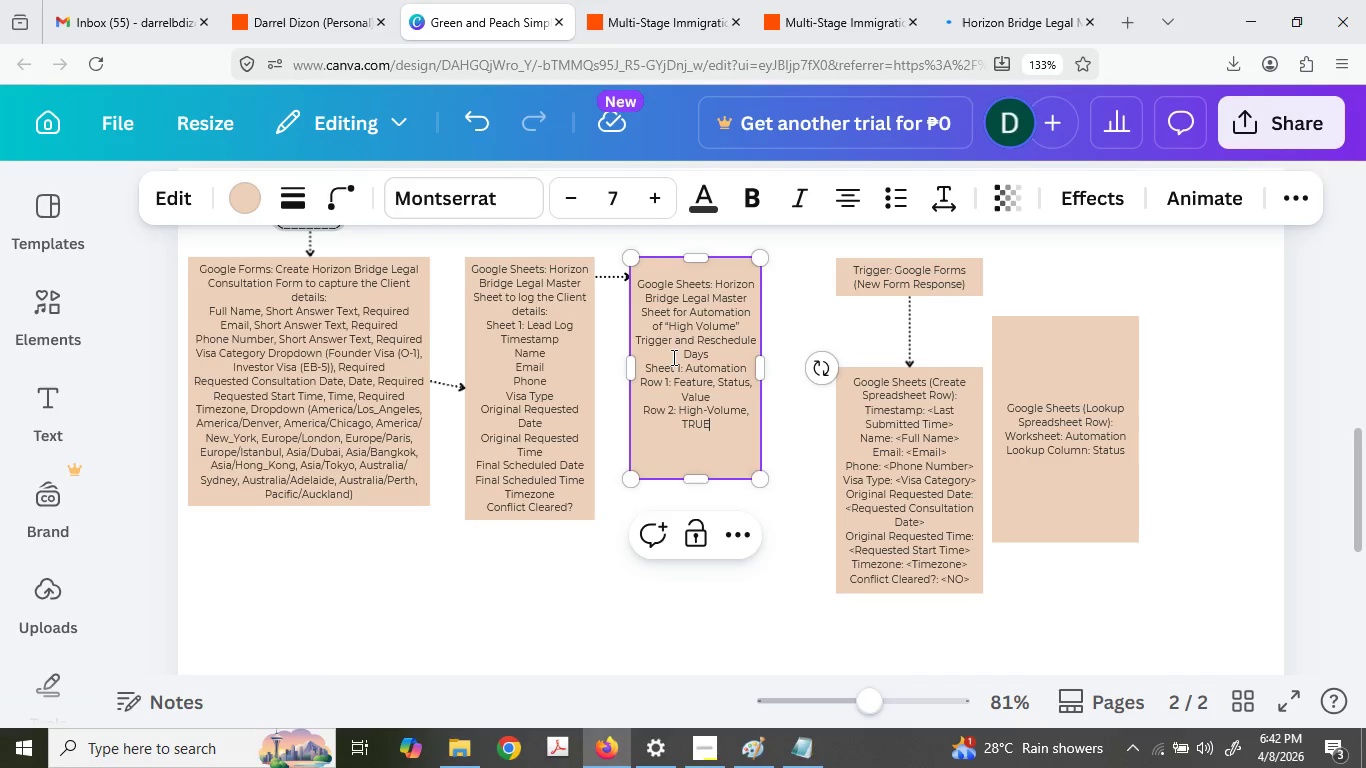 
key(Comma)
 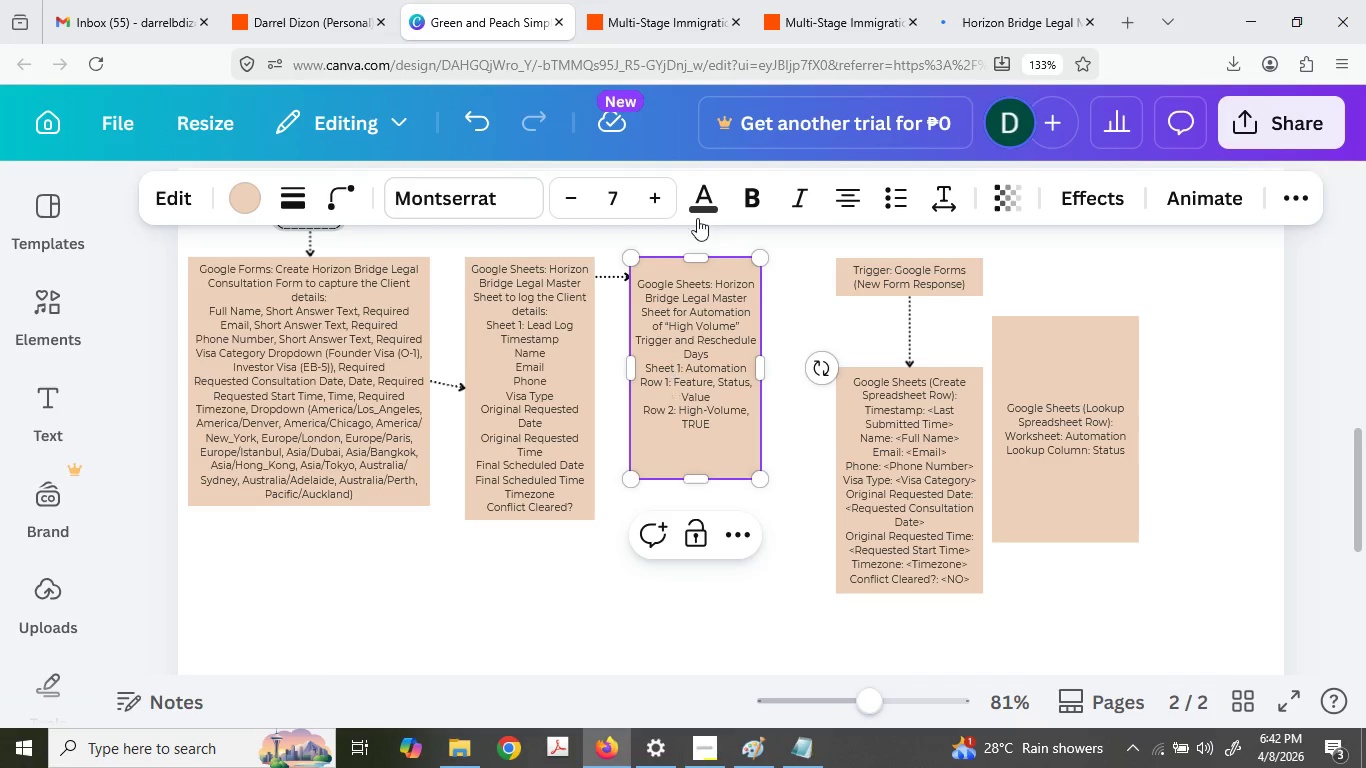 
key(Space)
 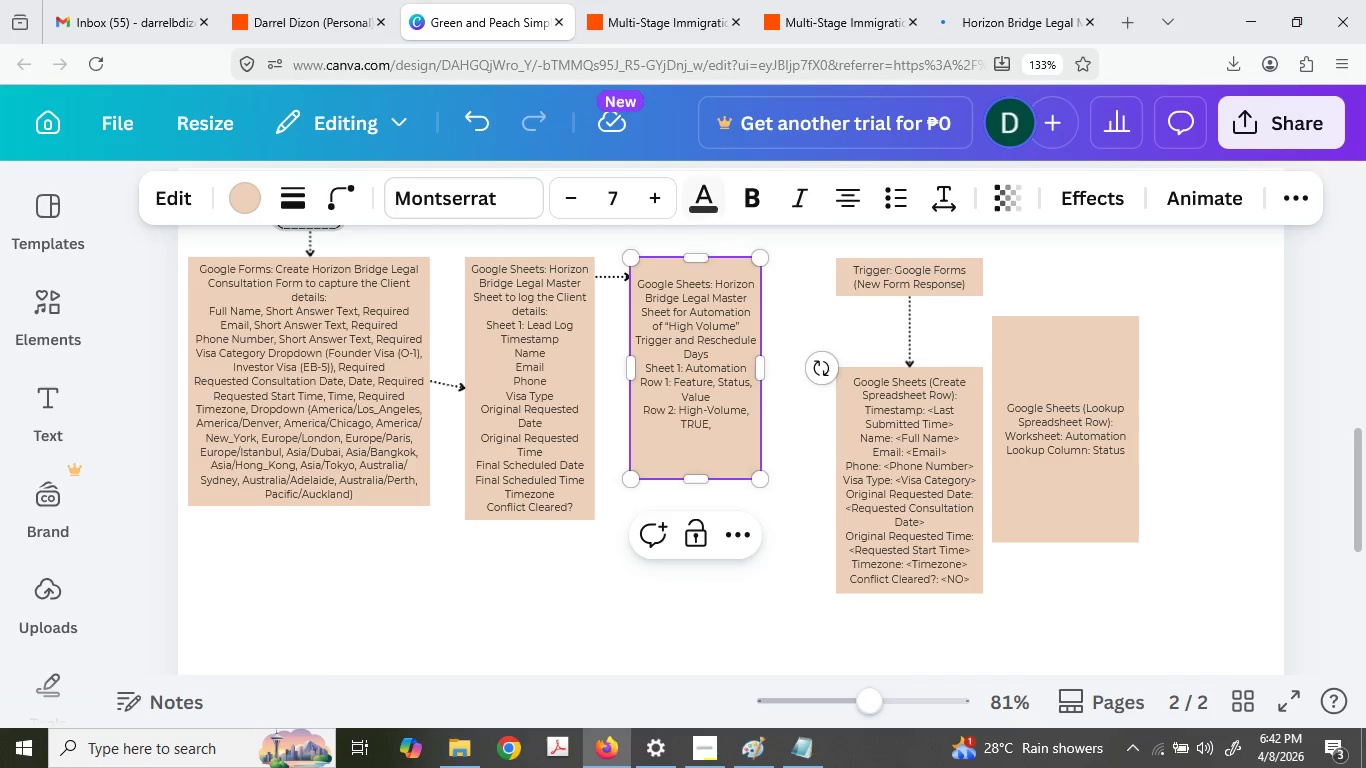 
key(Shift+Comma)
 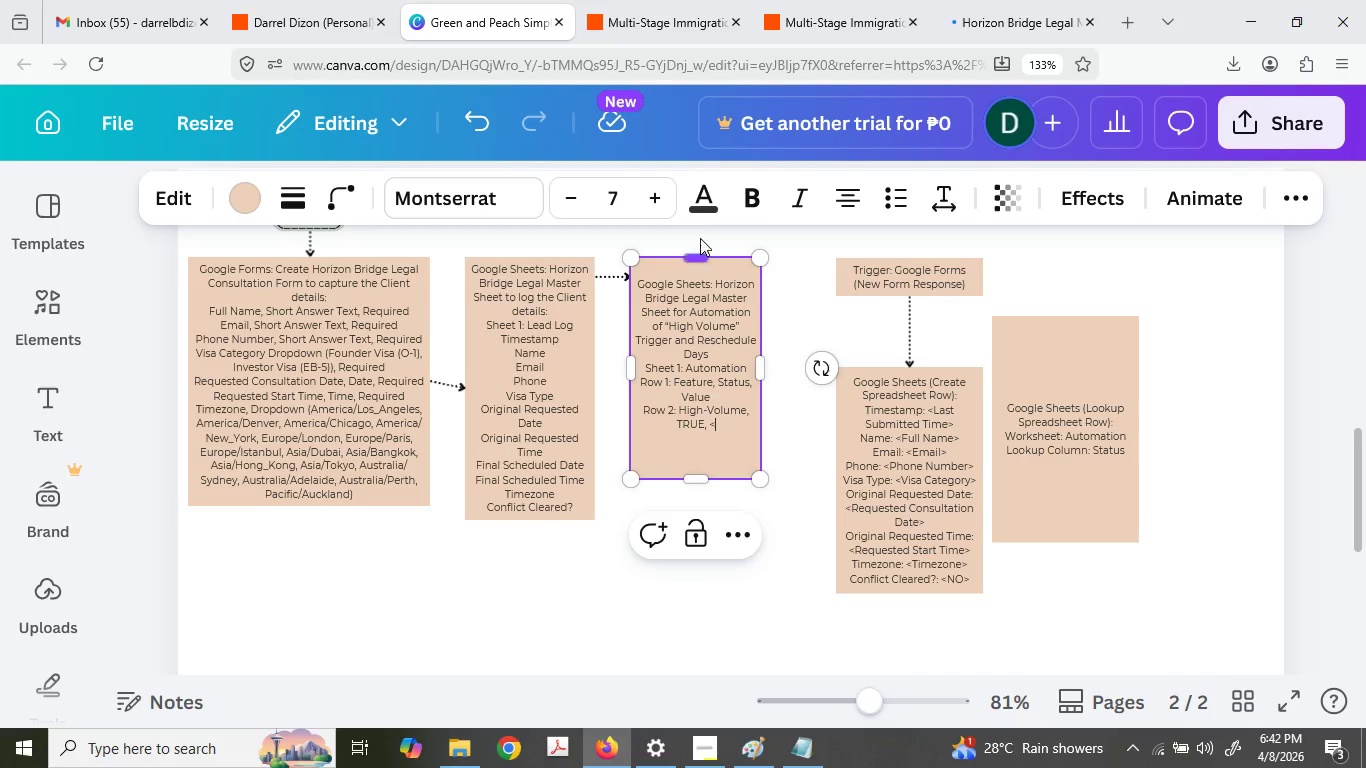 
type(blank>)
 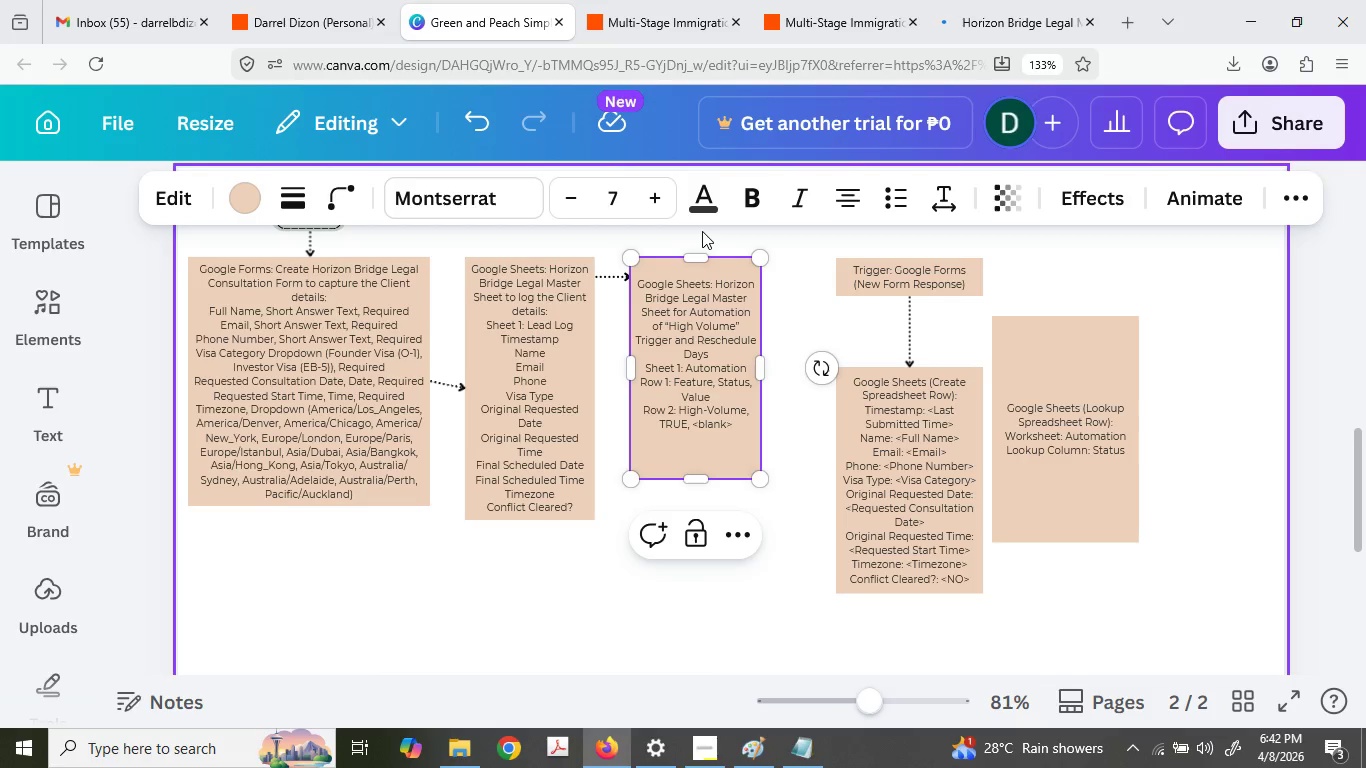 
key(Enter)
 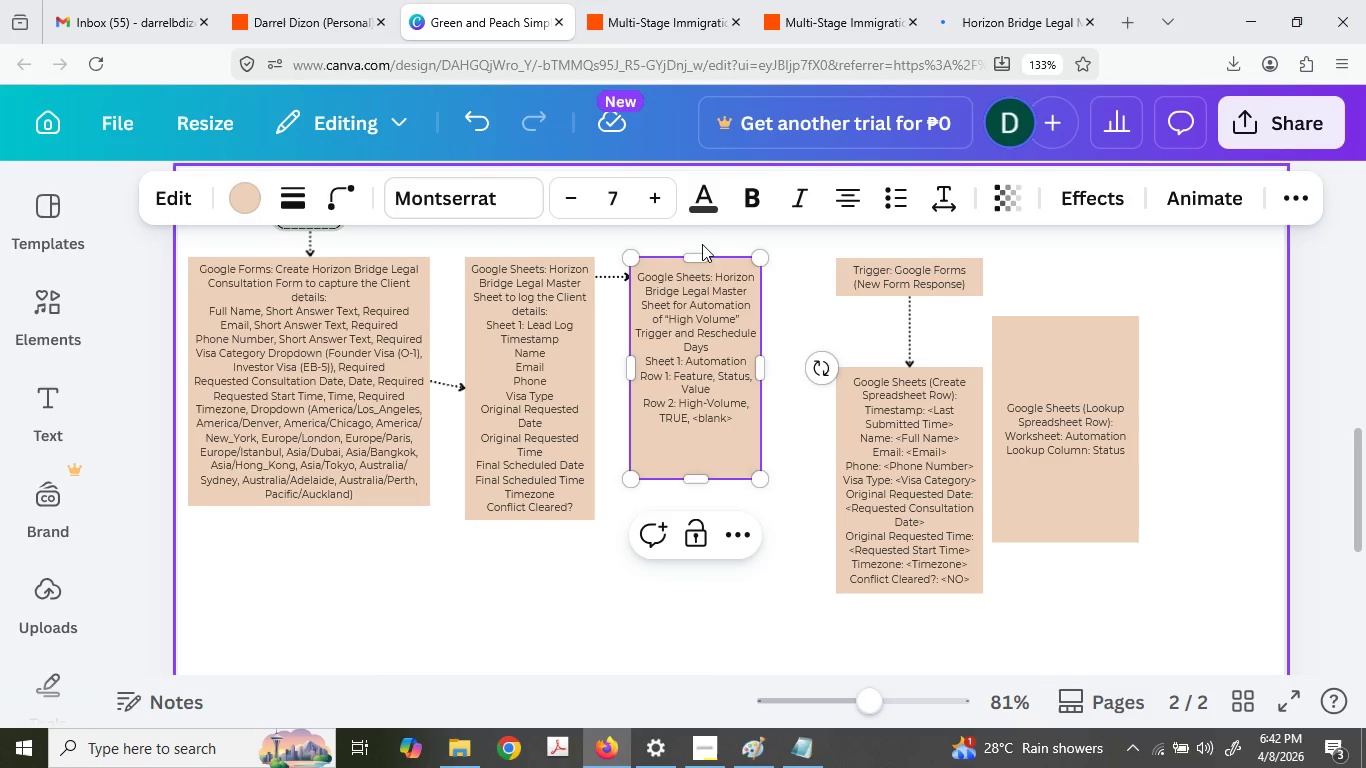 
type(Row 2)
 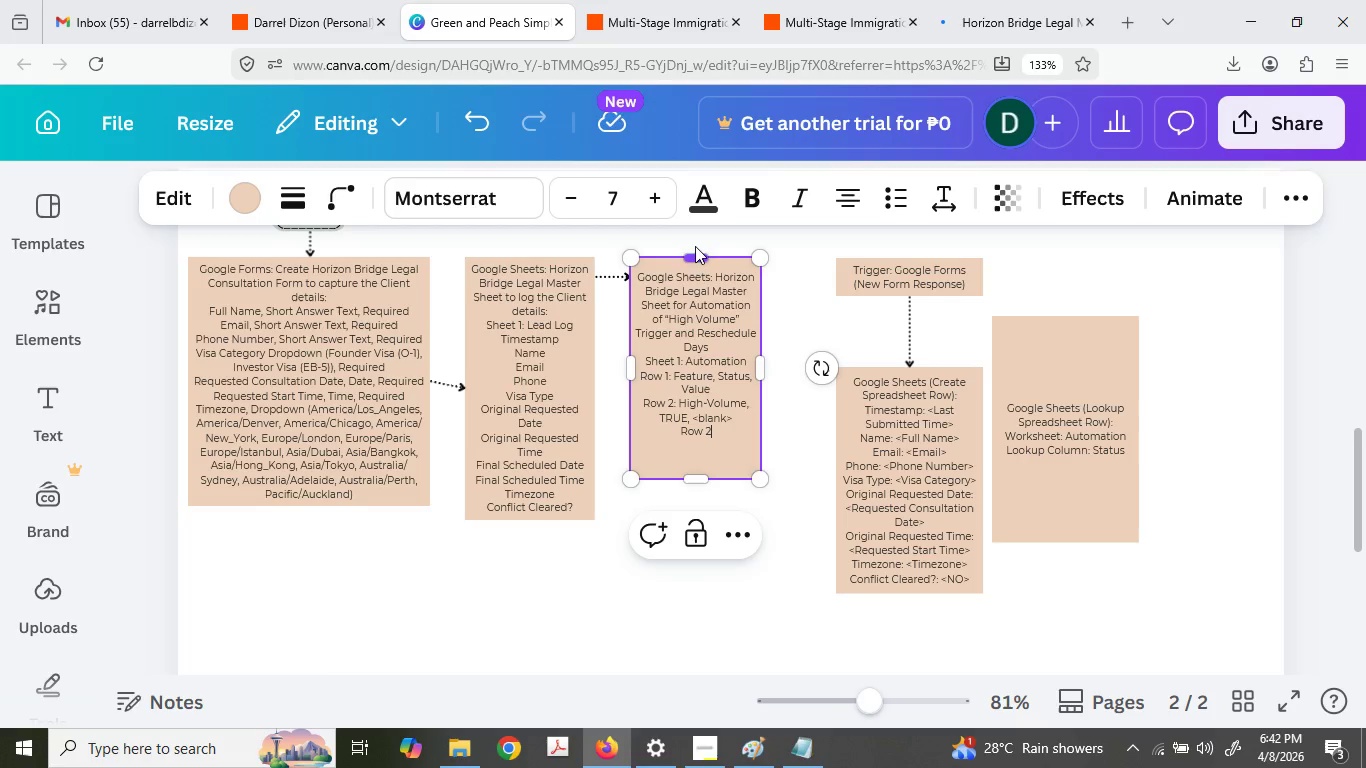 
key(Backspace)
 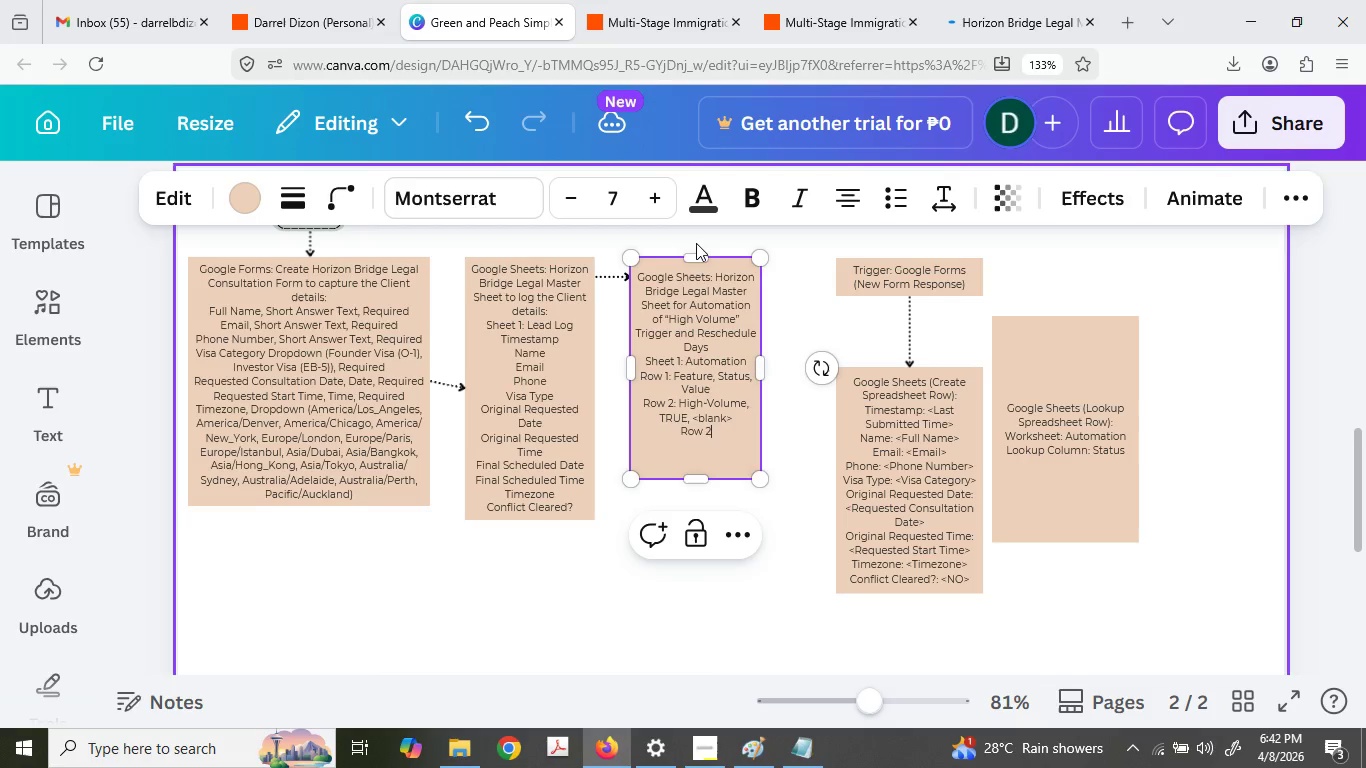 
key(3)
 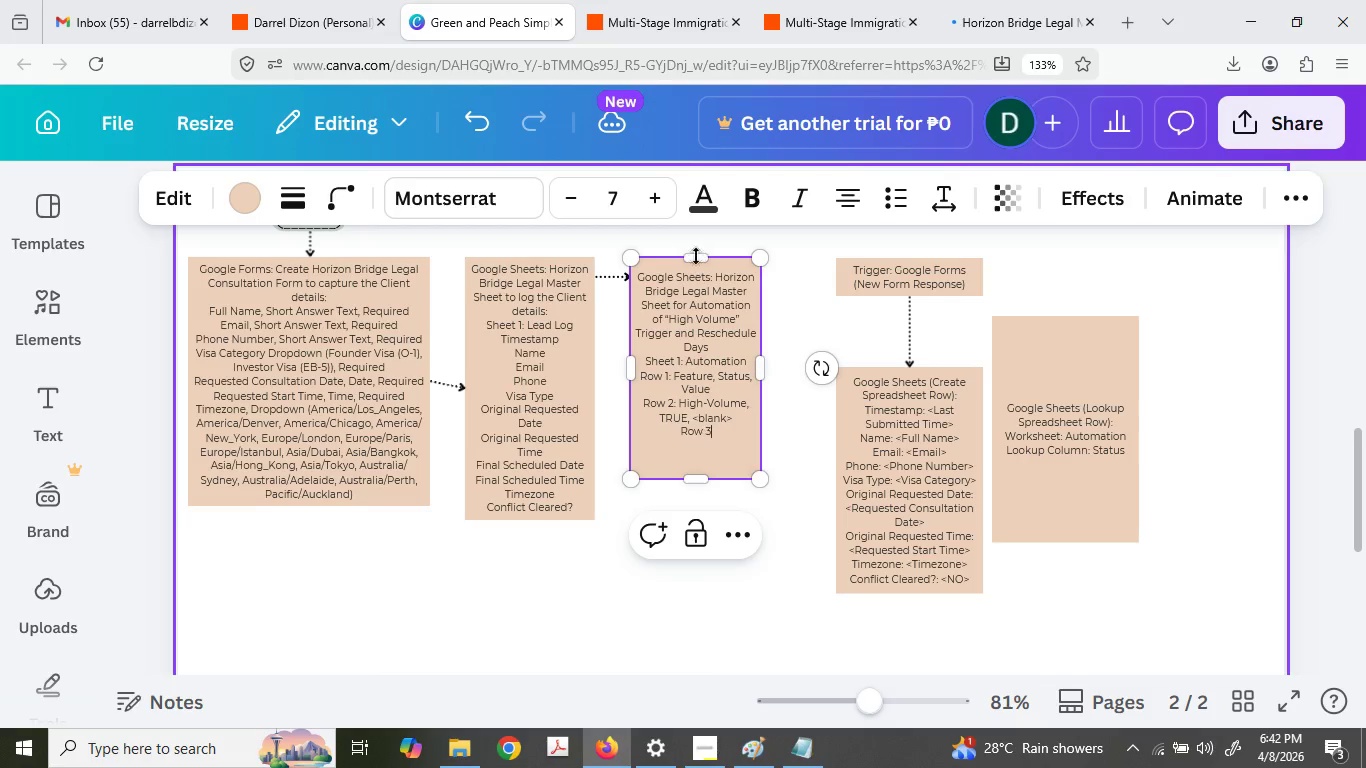 
key(Shift+ShiftLeft)
 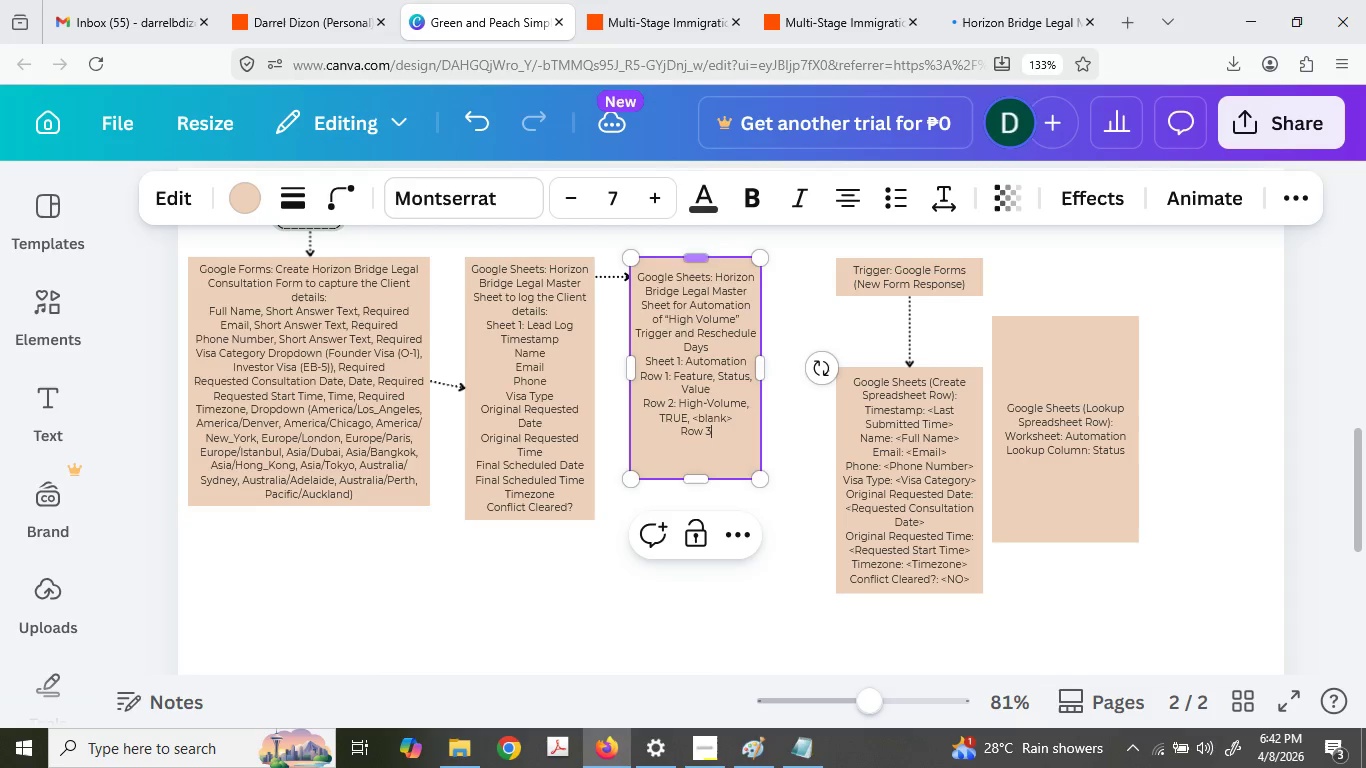 
key(Shift+Semicolon)
 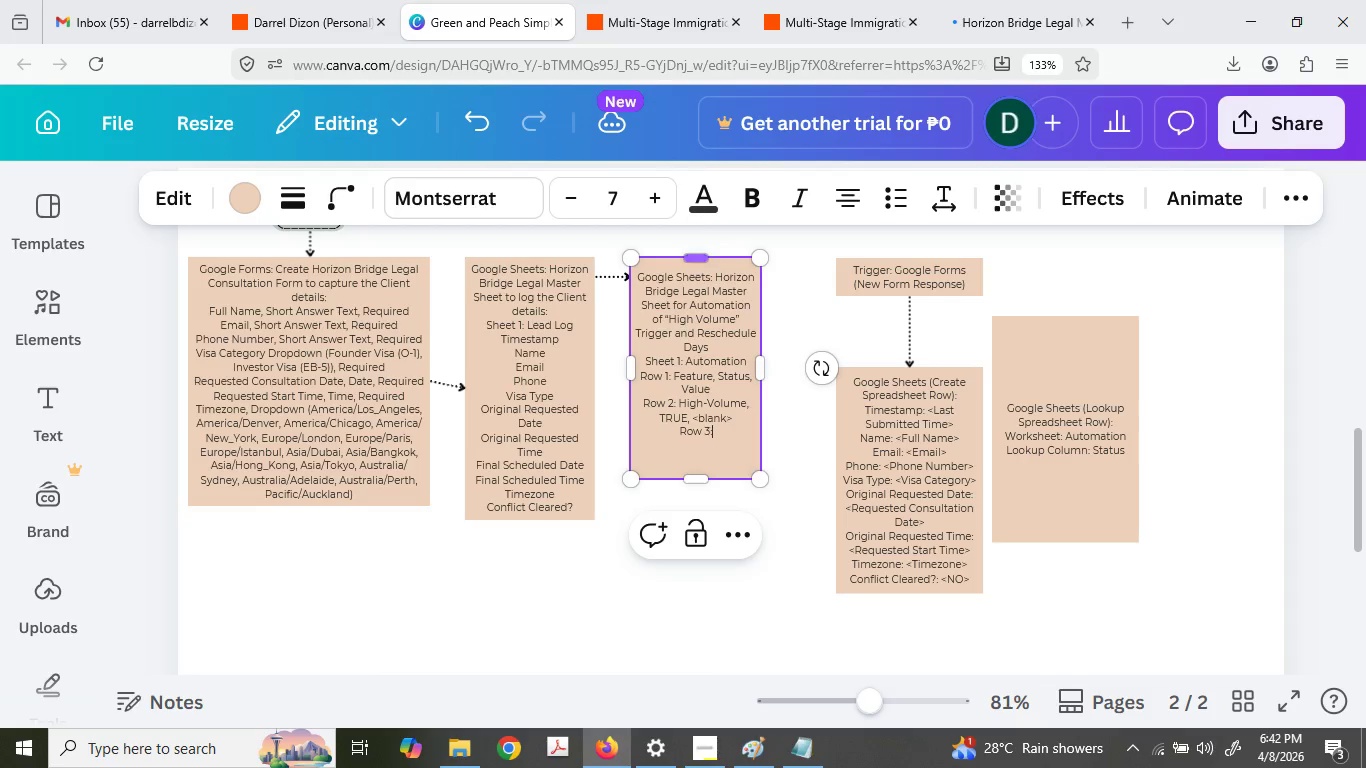 
key(Space)
 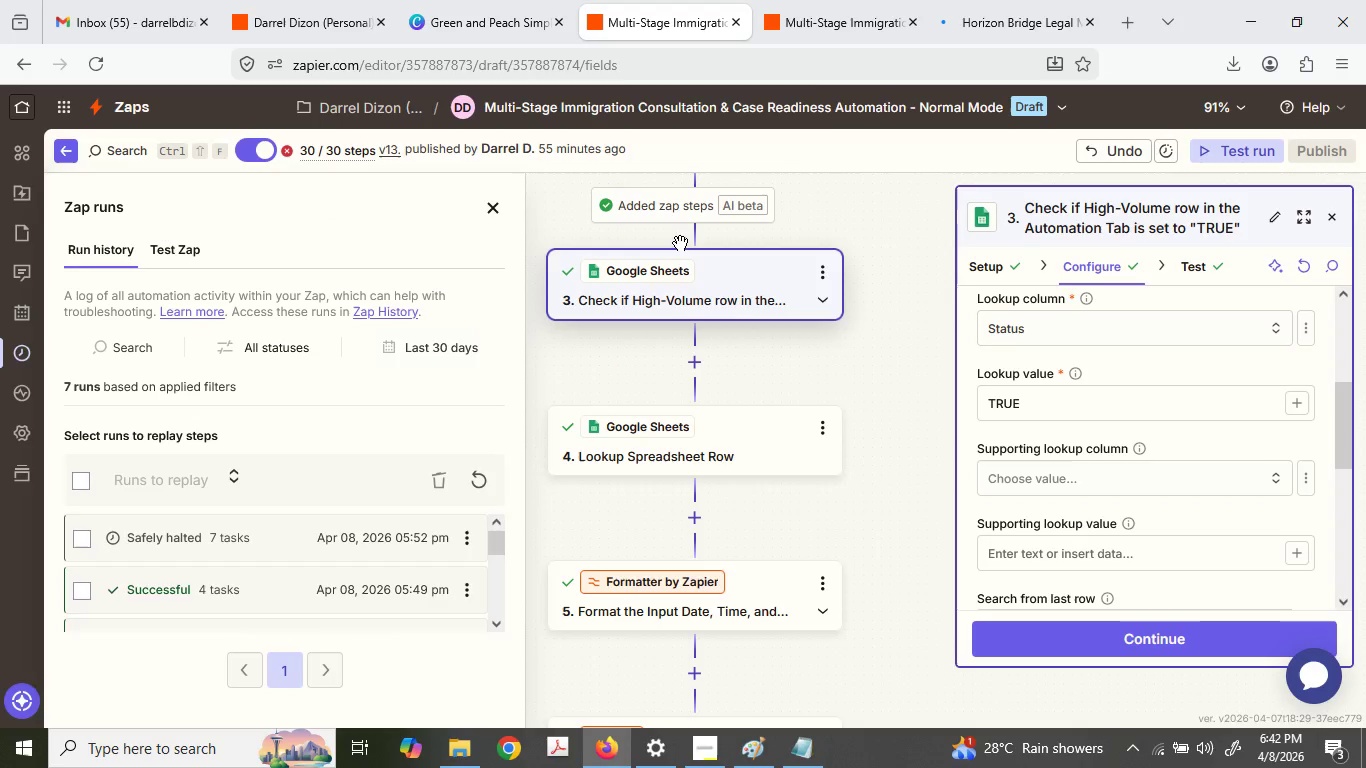 
left_click([926, 0])
 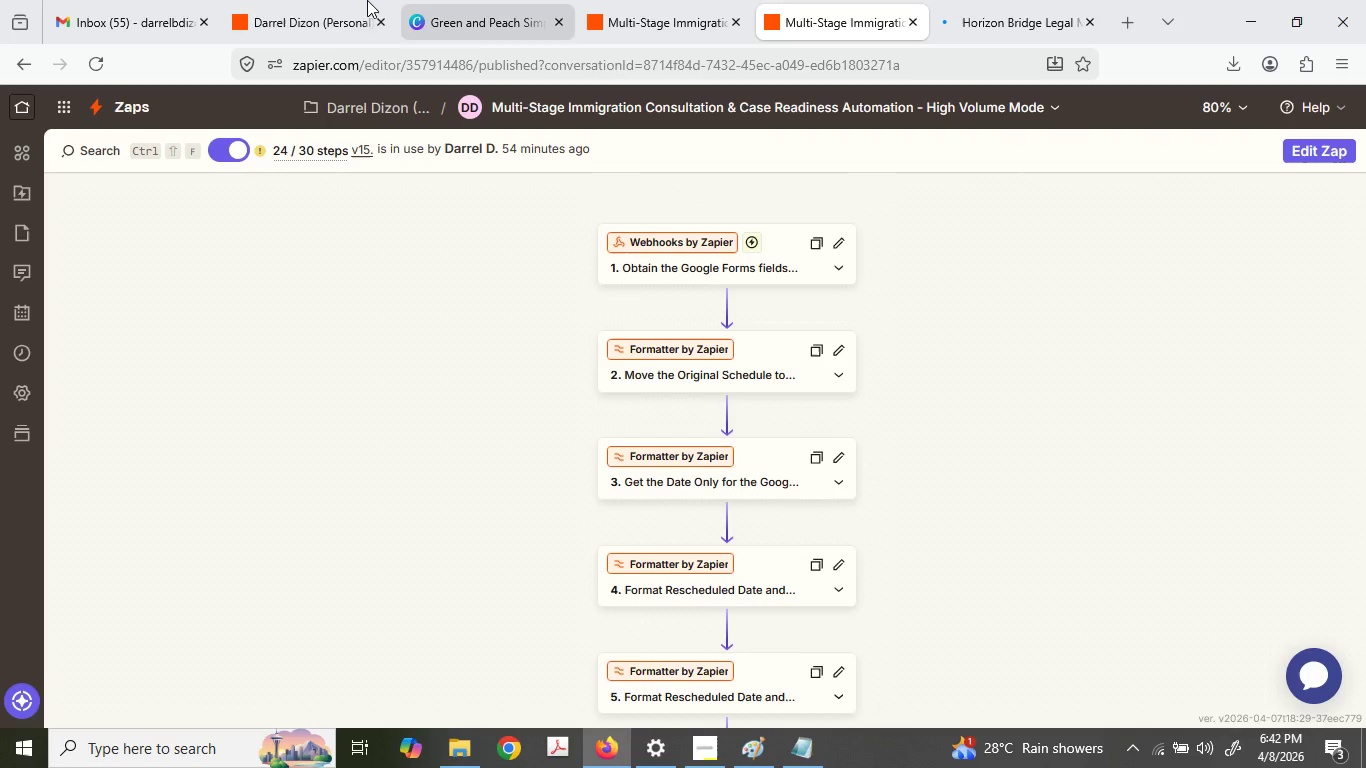 
left_click([363, 0])
 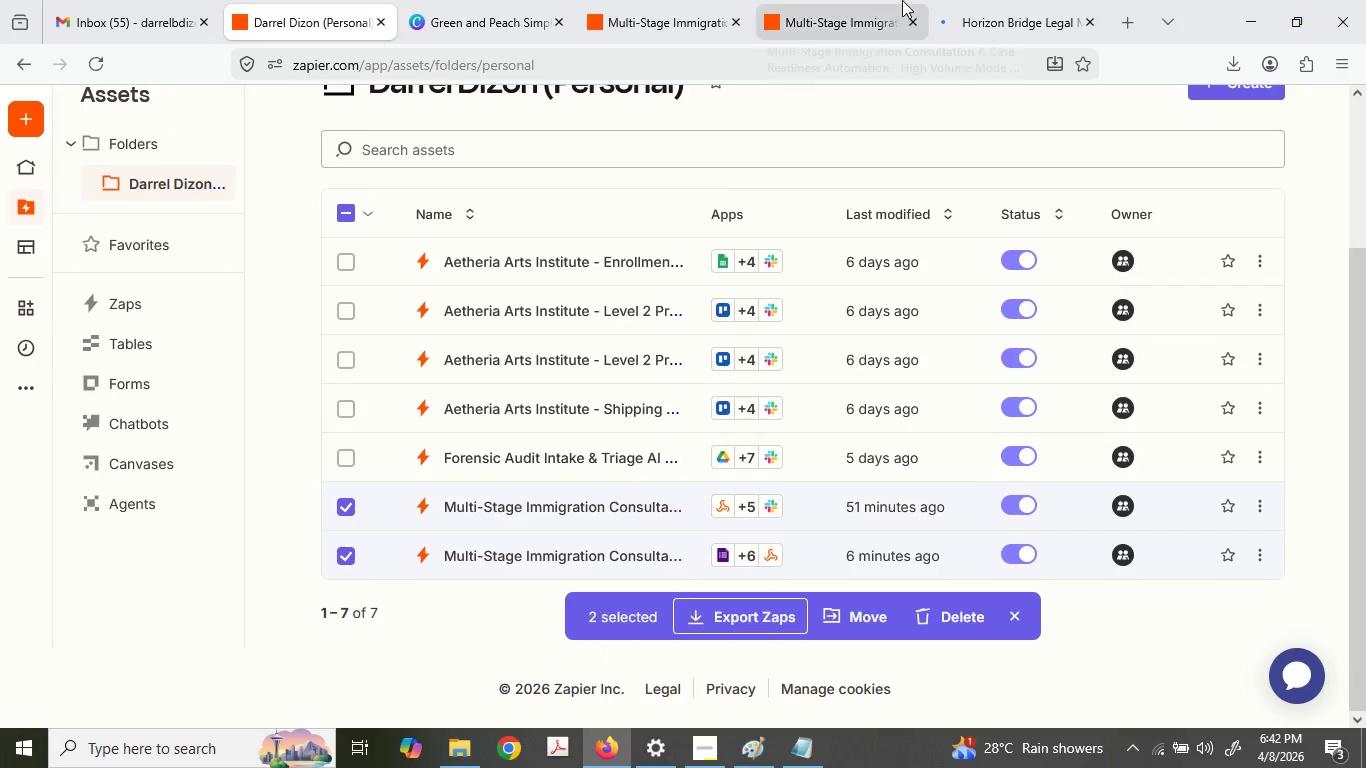 
left_click([997, 0])
 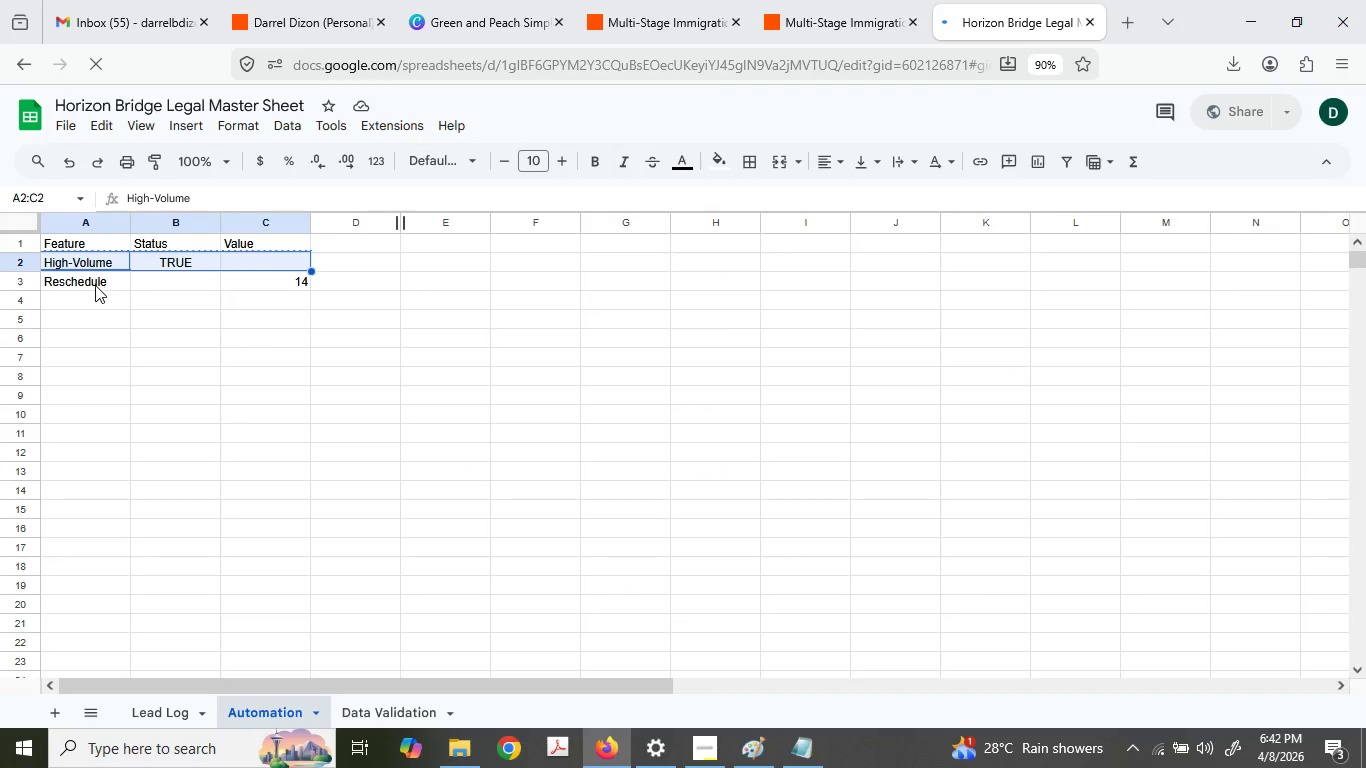 
left_click_drag(start_coordinate=[95, 285], to_coordinate=[287, 283])
 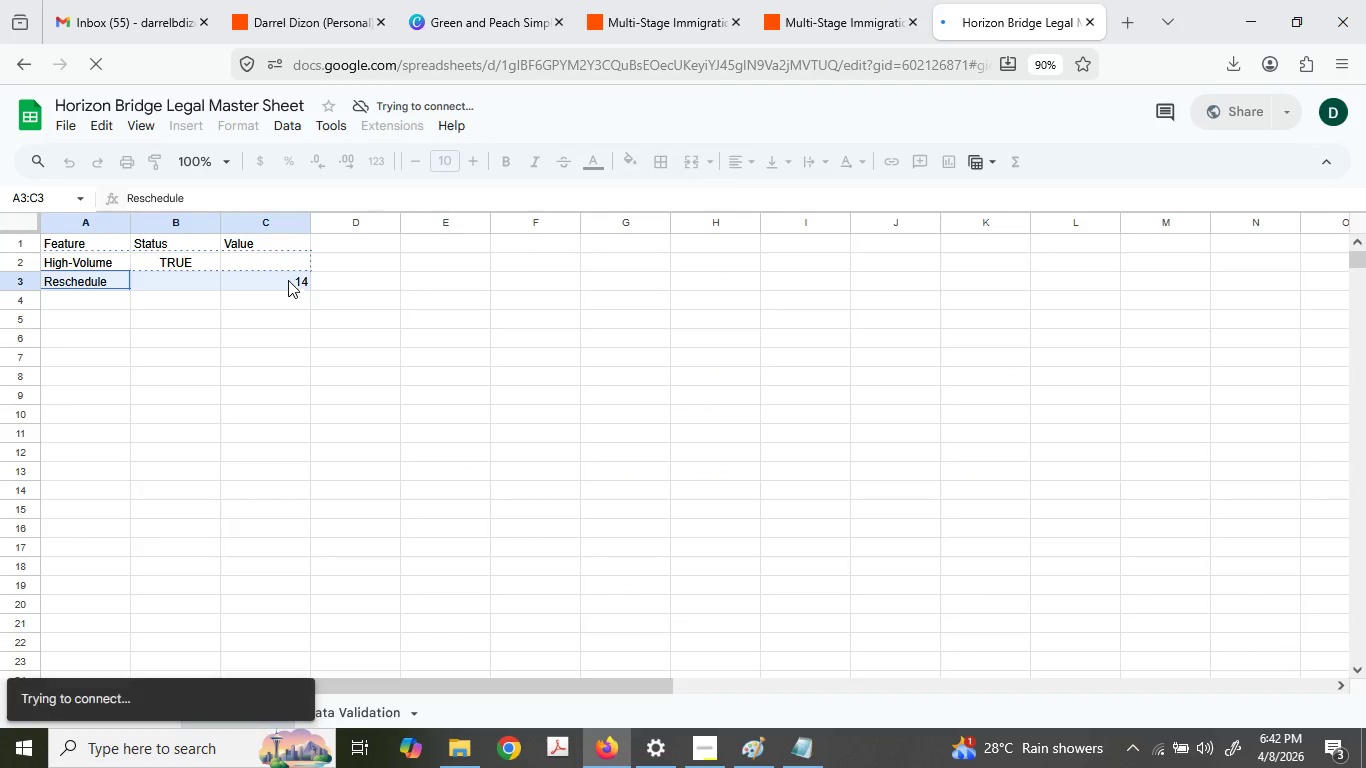 
key(Control+ControlLeft)
 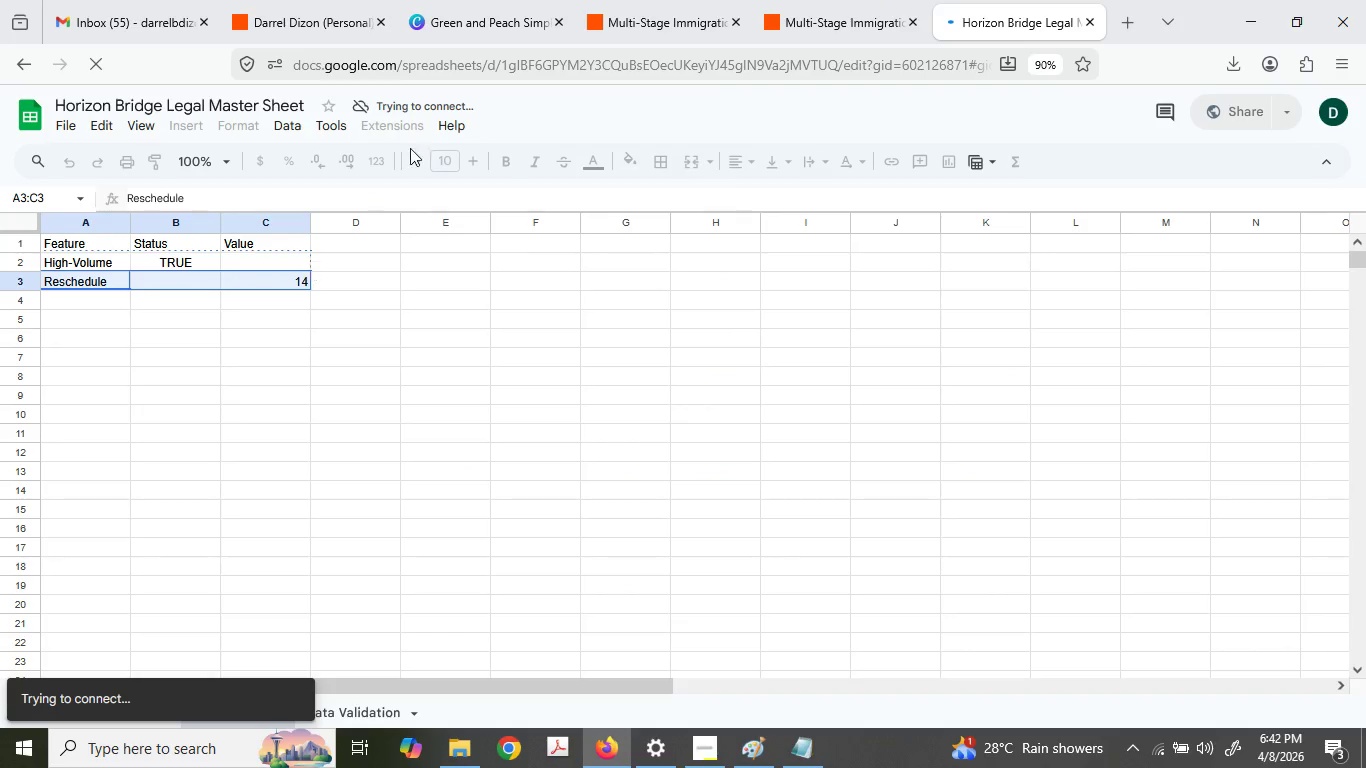 
key(Control+C)
 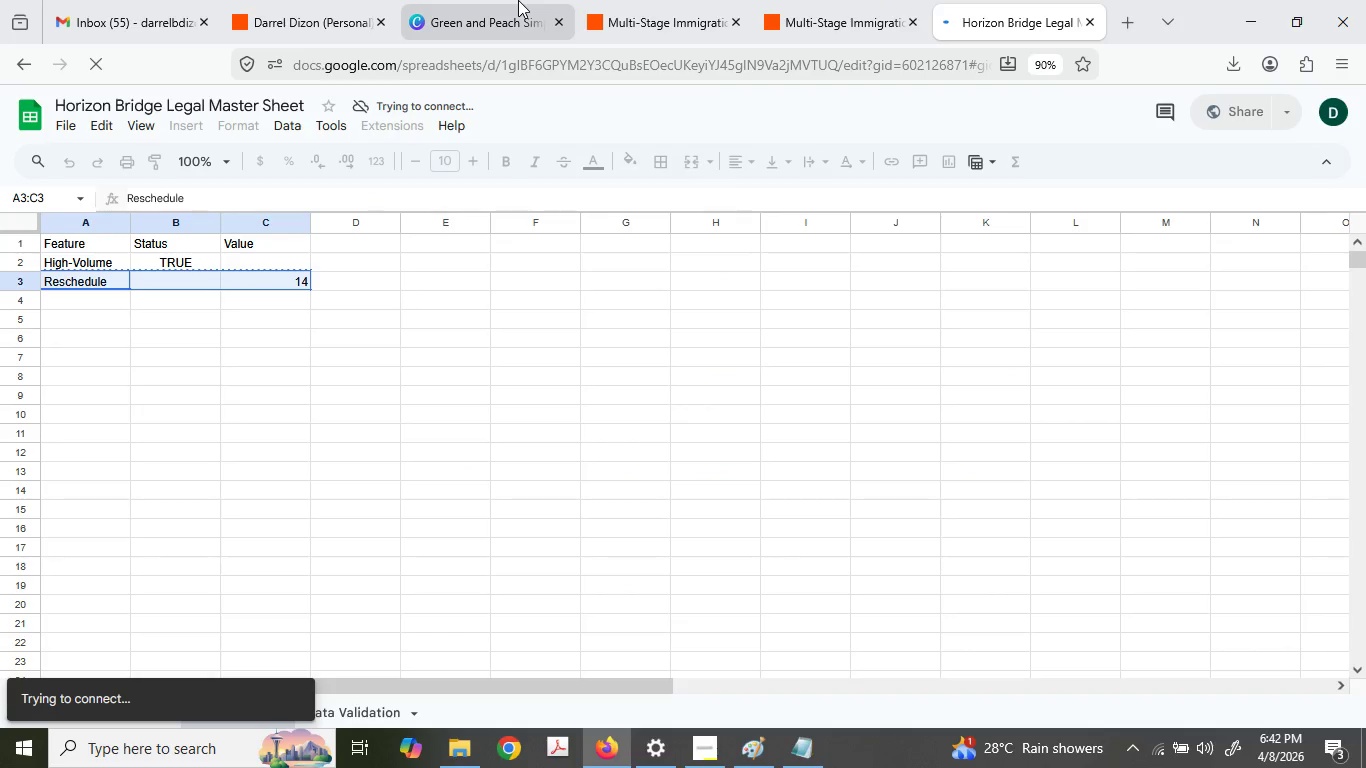 
left_click([518, 0])
 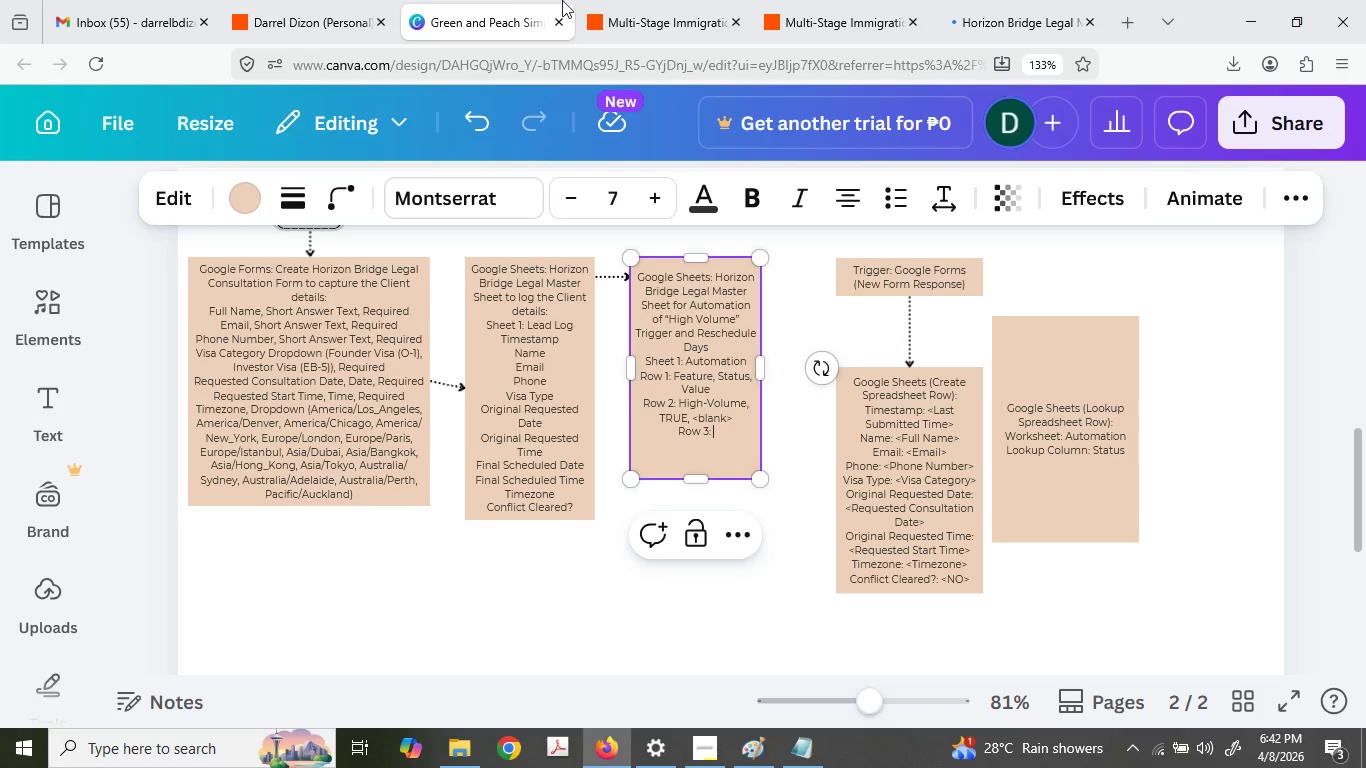 
left_click([615, 0])
 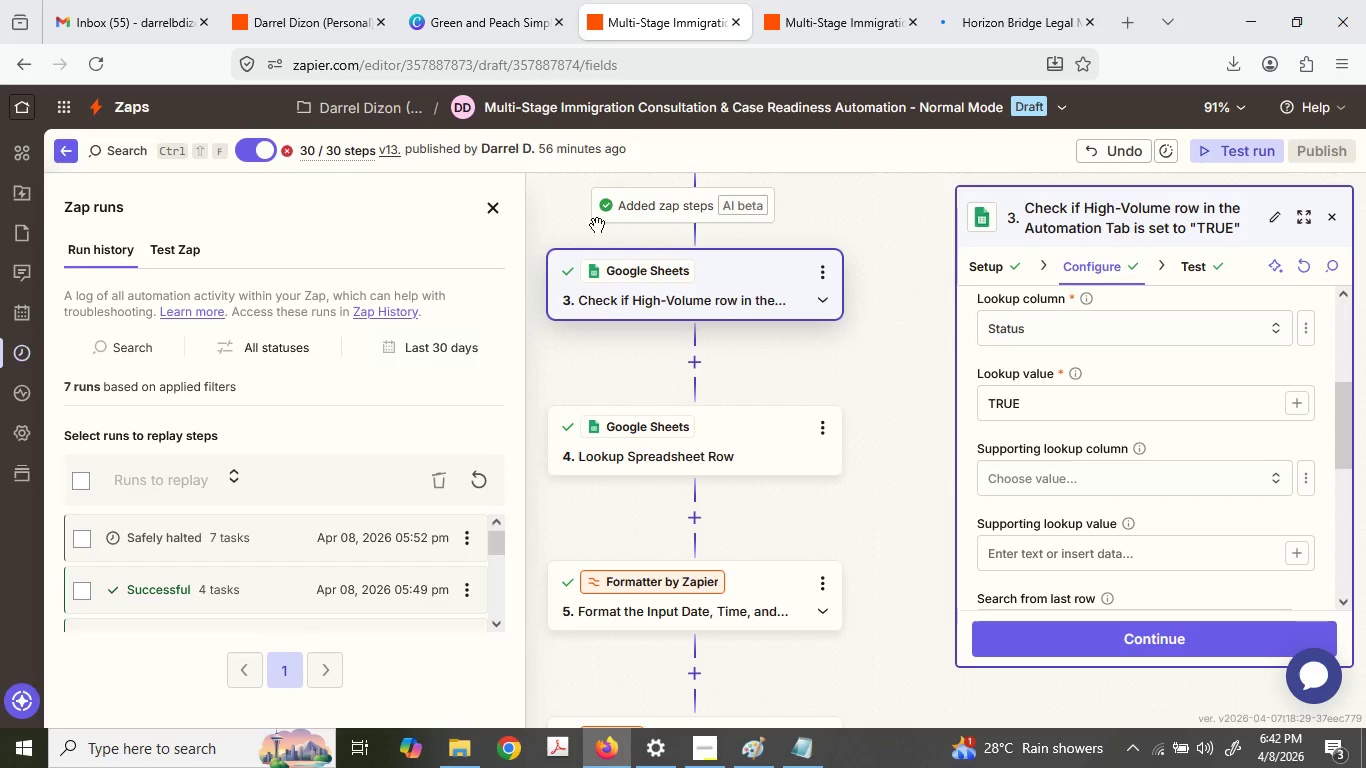 
left_click([468, 0])
 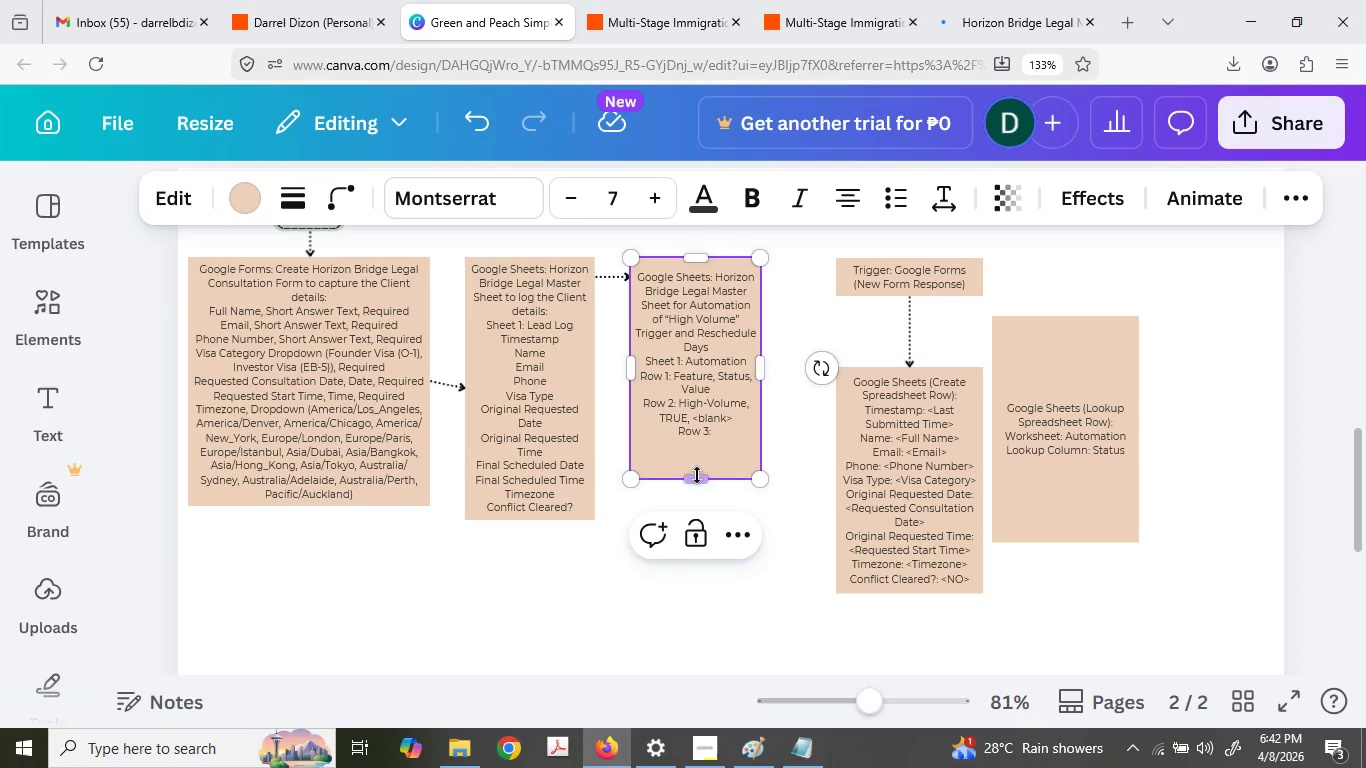 
key(Control+ControlLeft)
 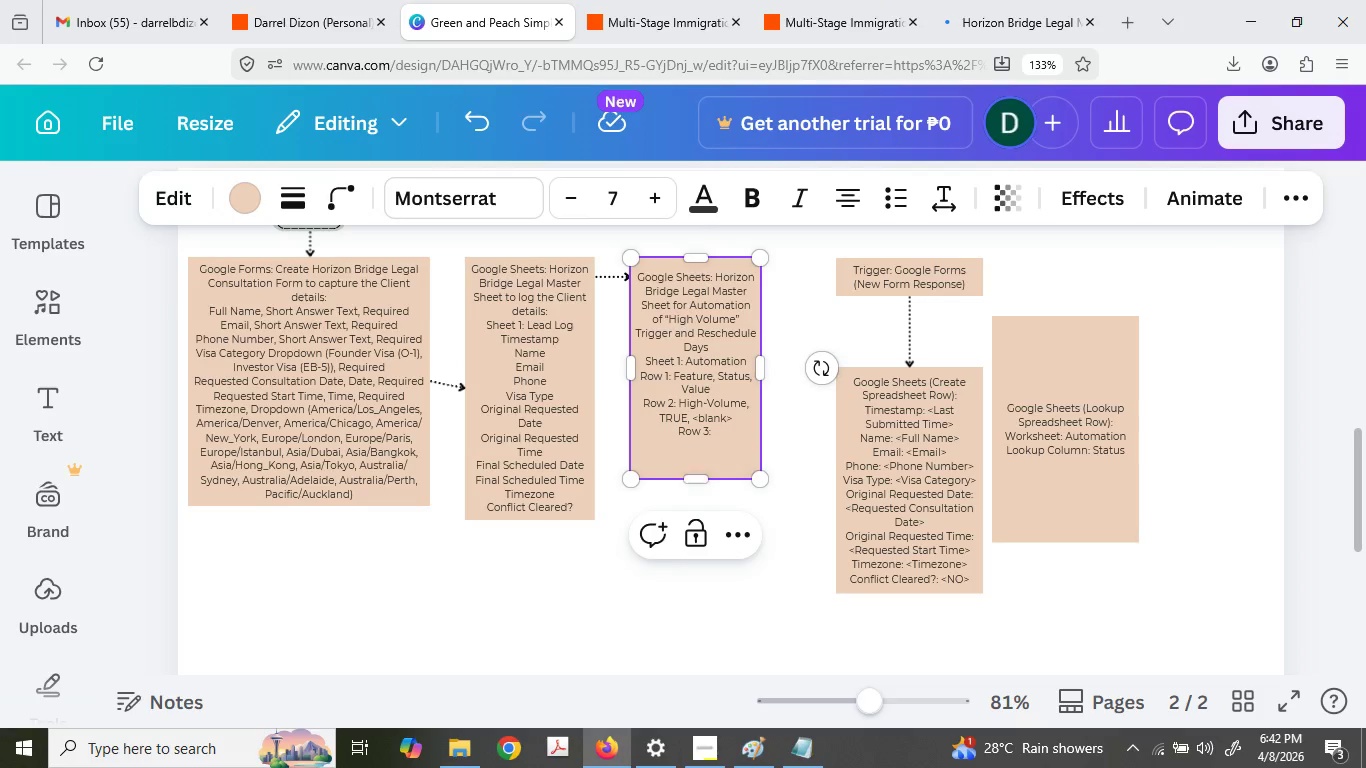 
key(Control+V)
 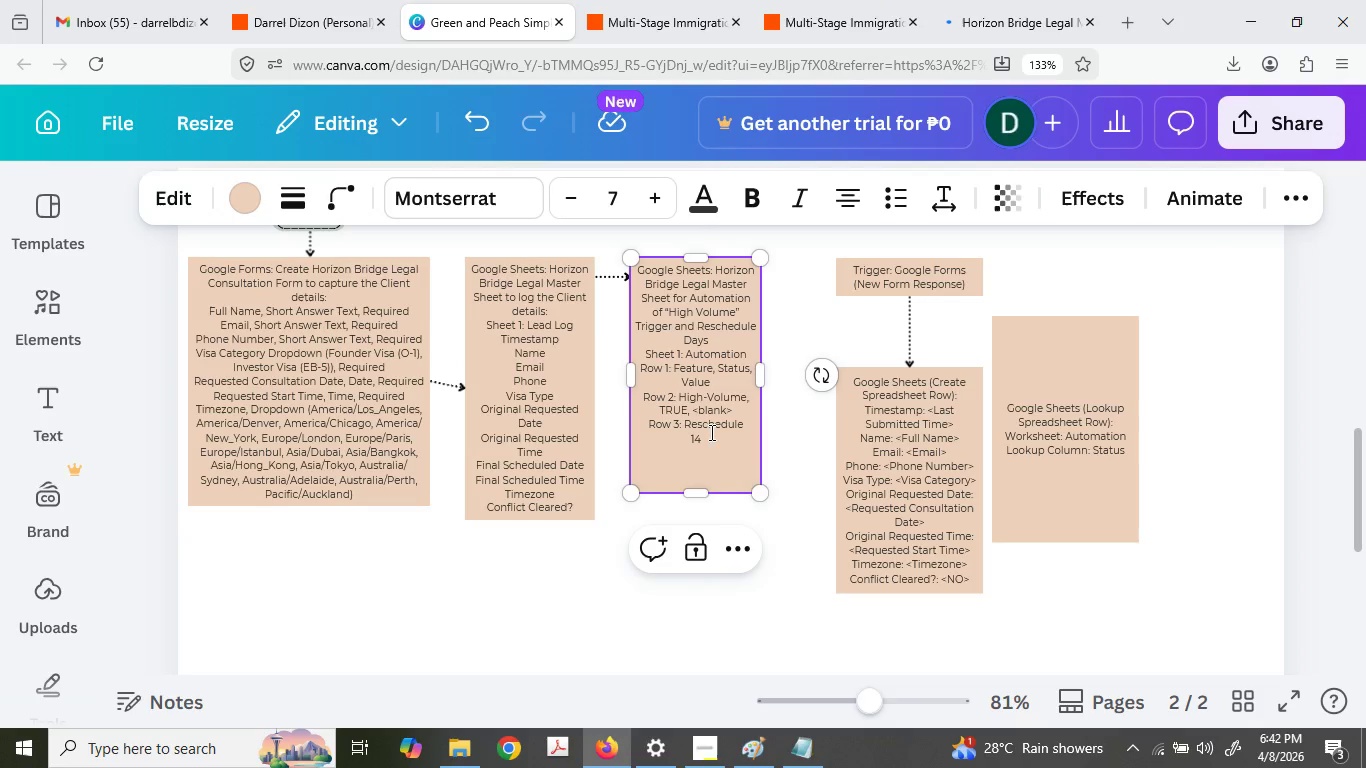 
left_click([662, 453])
 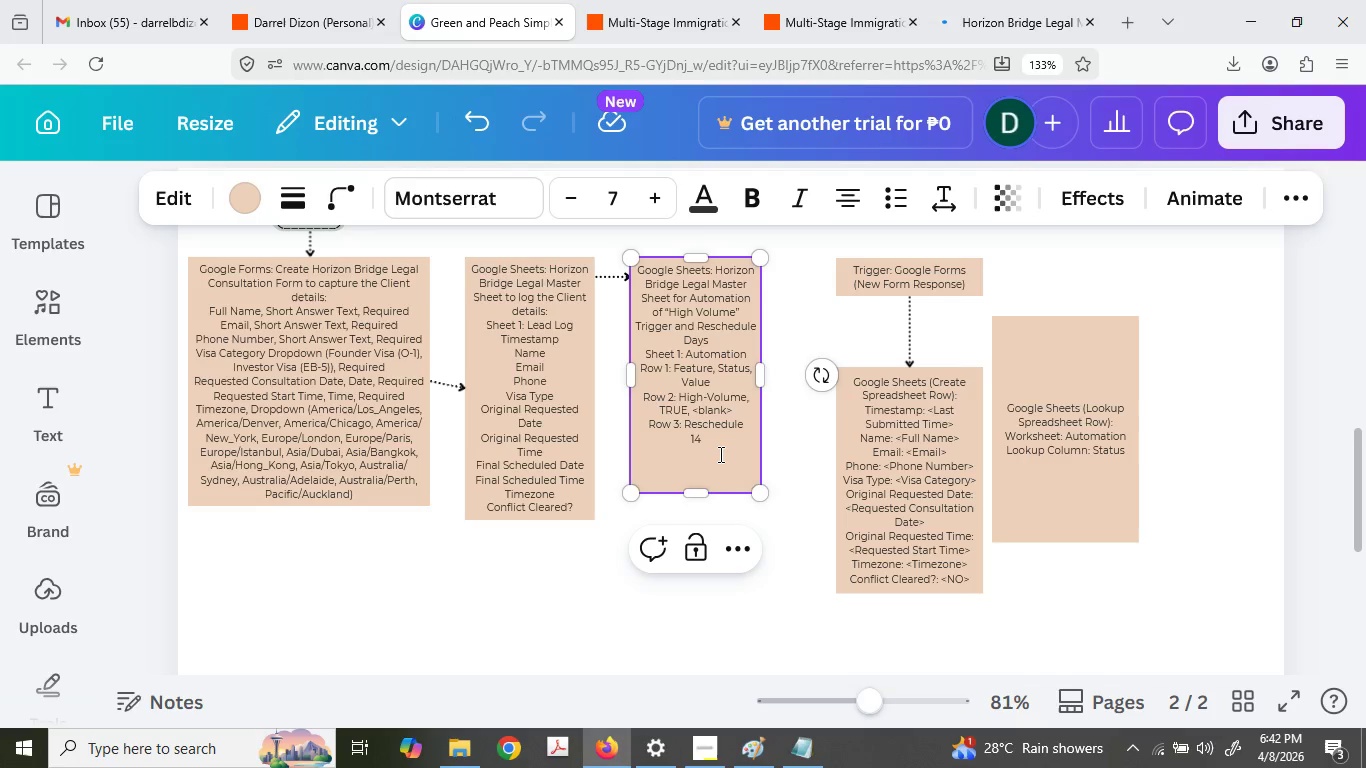 
key(Backspace)
 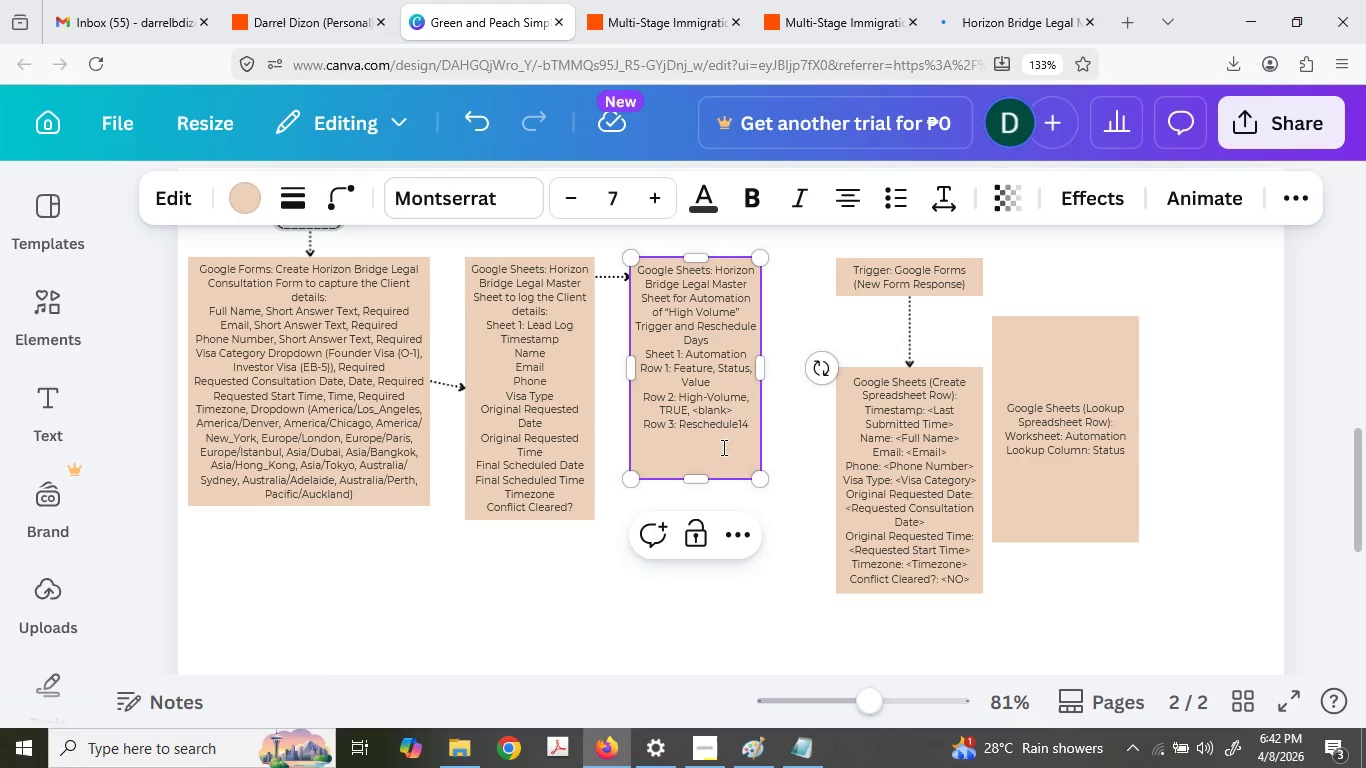 
key(Comma)
 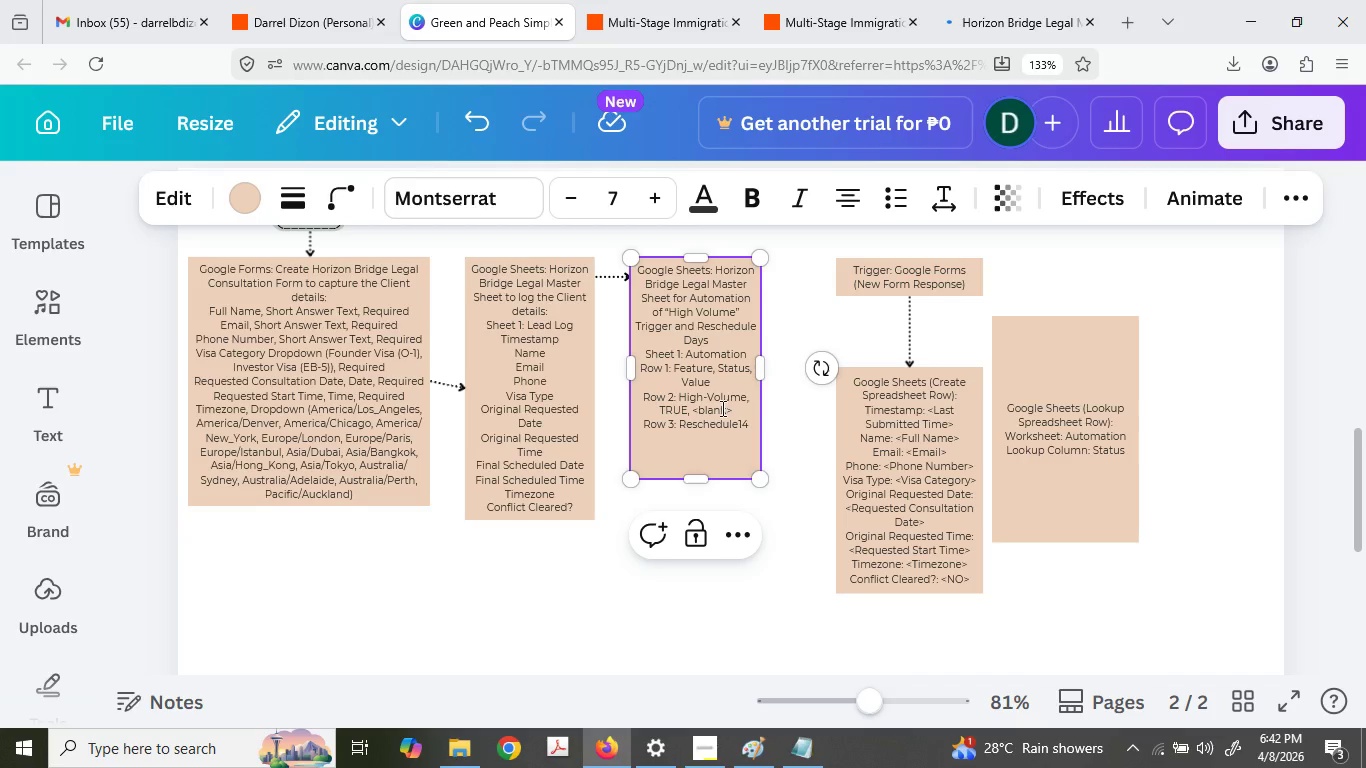 
key(Space)
 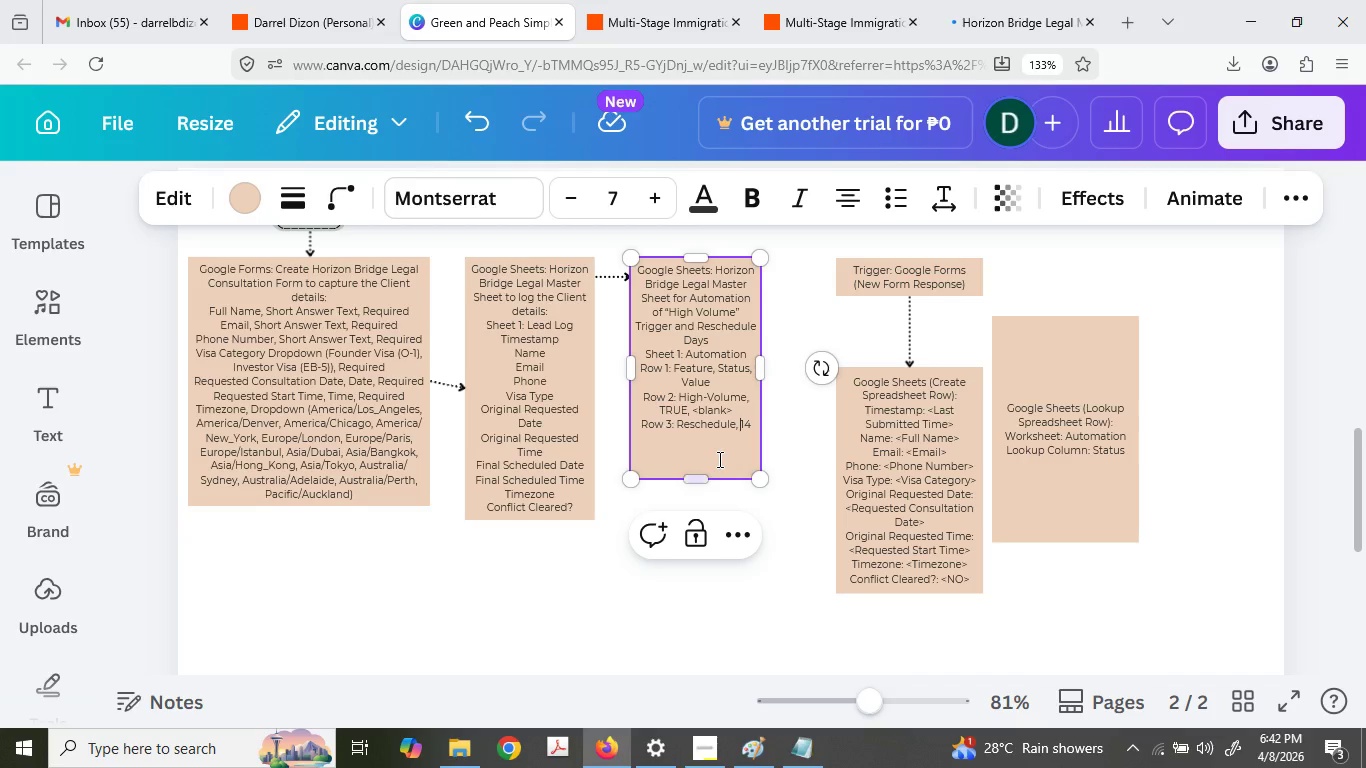 
key(Shift+Comma)
 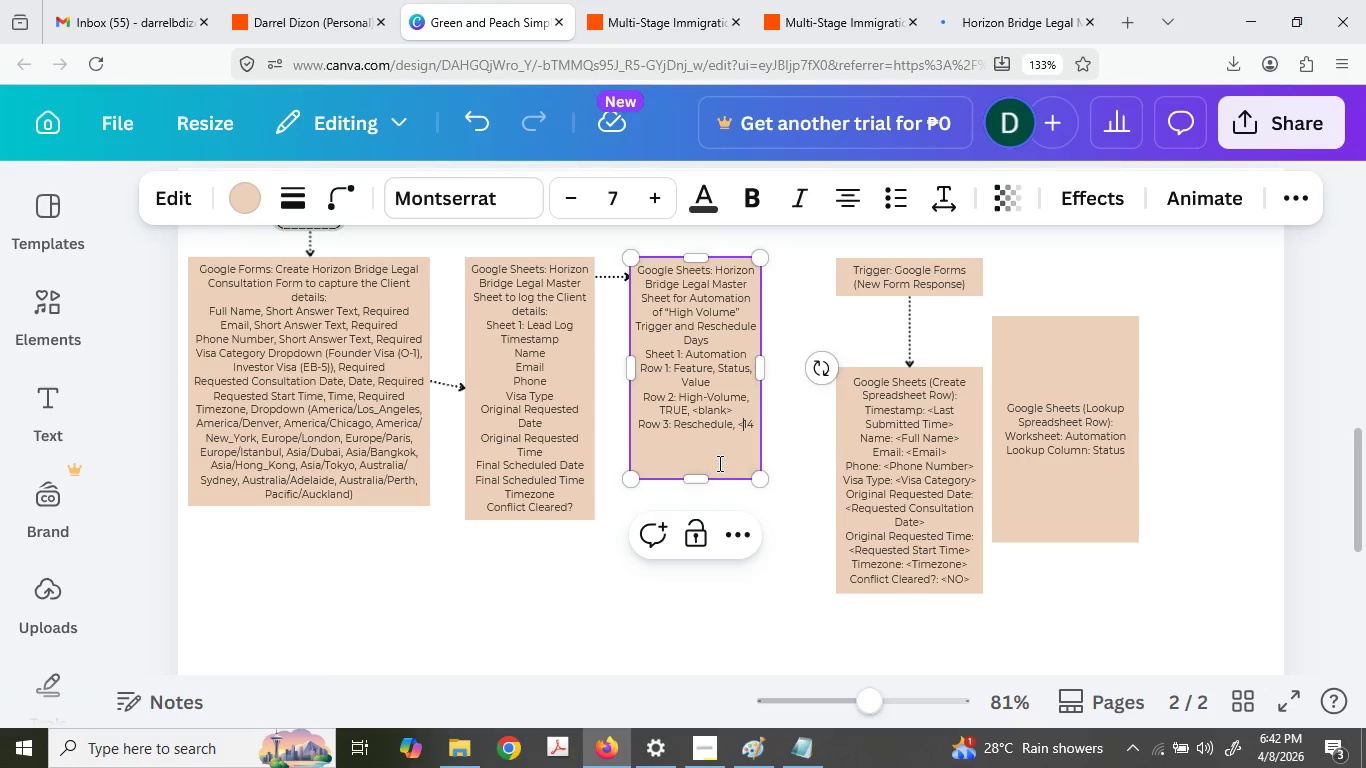 
type(B)
key(Backspace)
type(bla)
 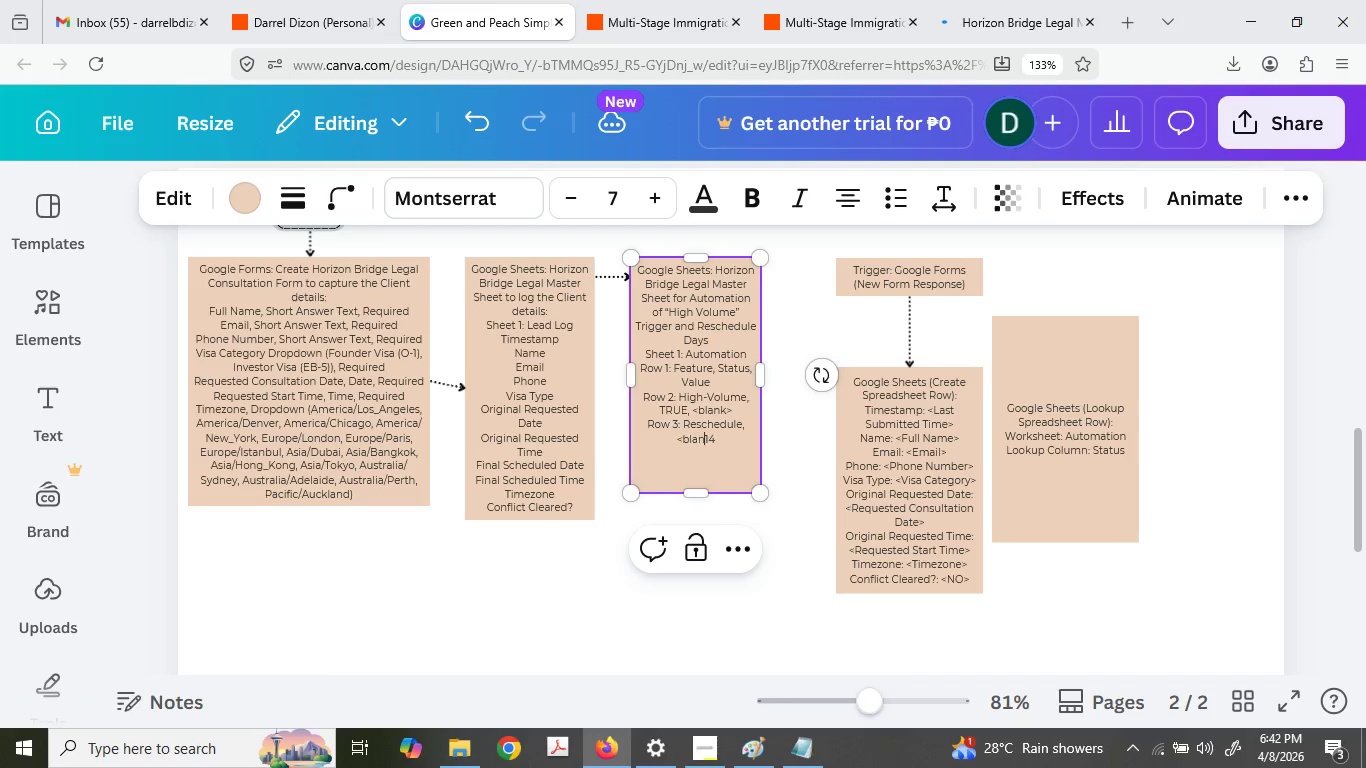 
type(nk>, )
 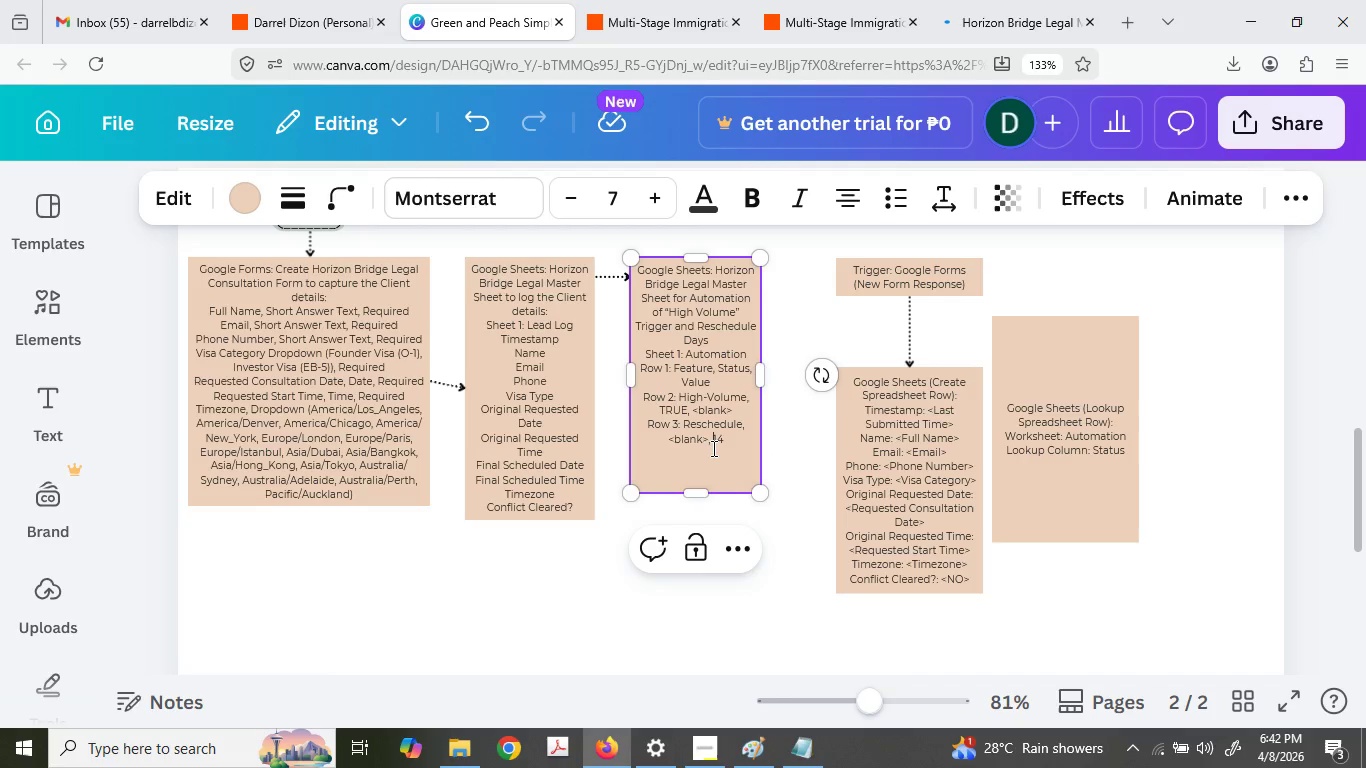 
double_click([725, 442])
 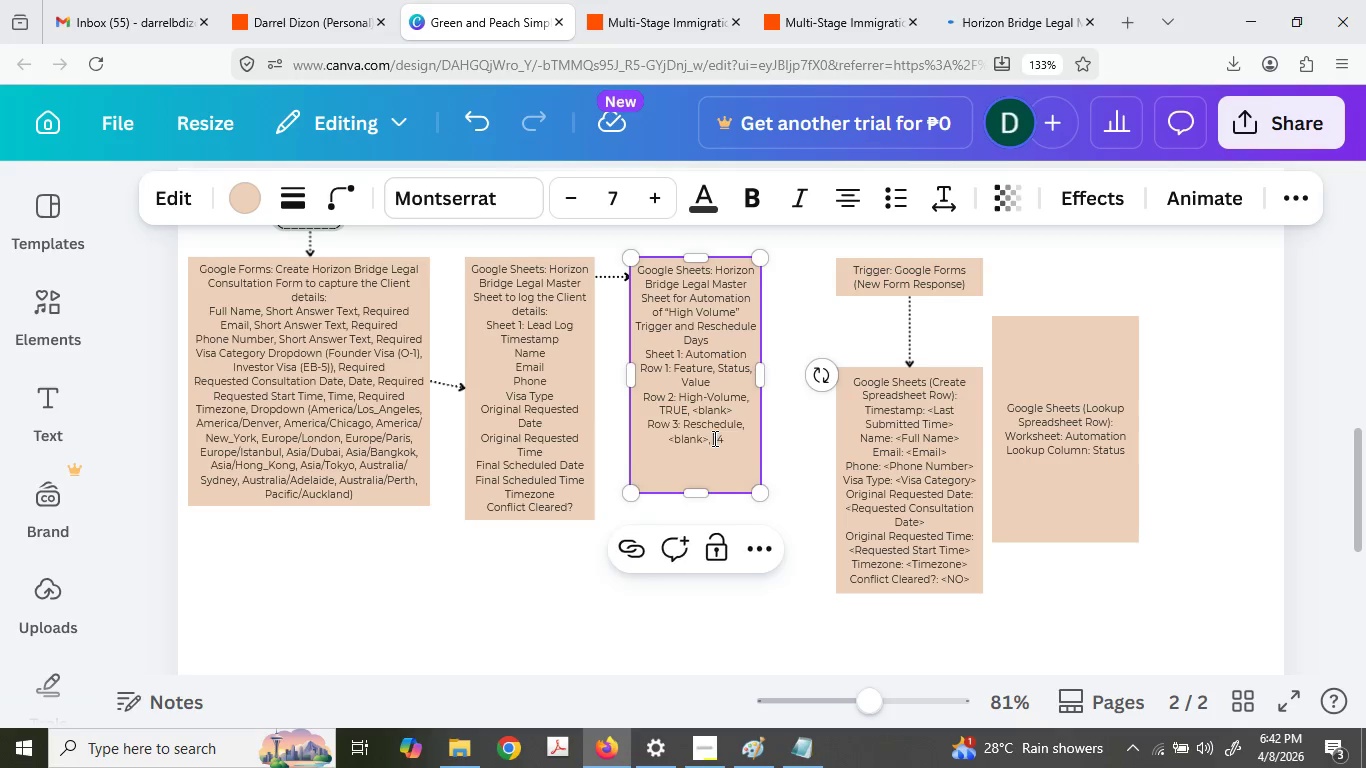 
double_click([713, 438])
 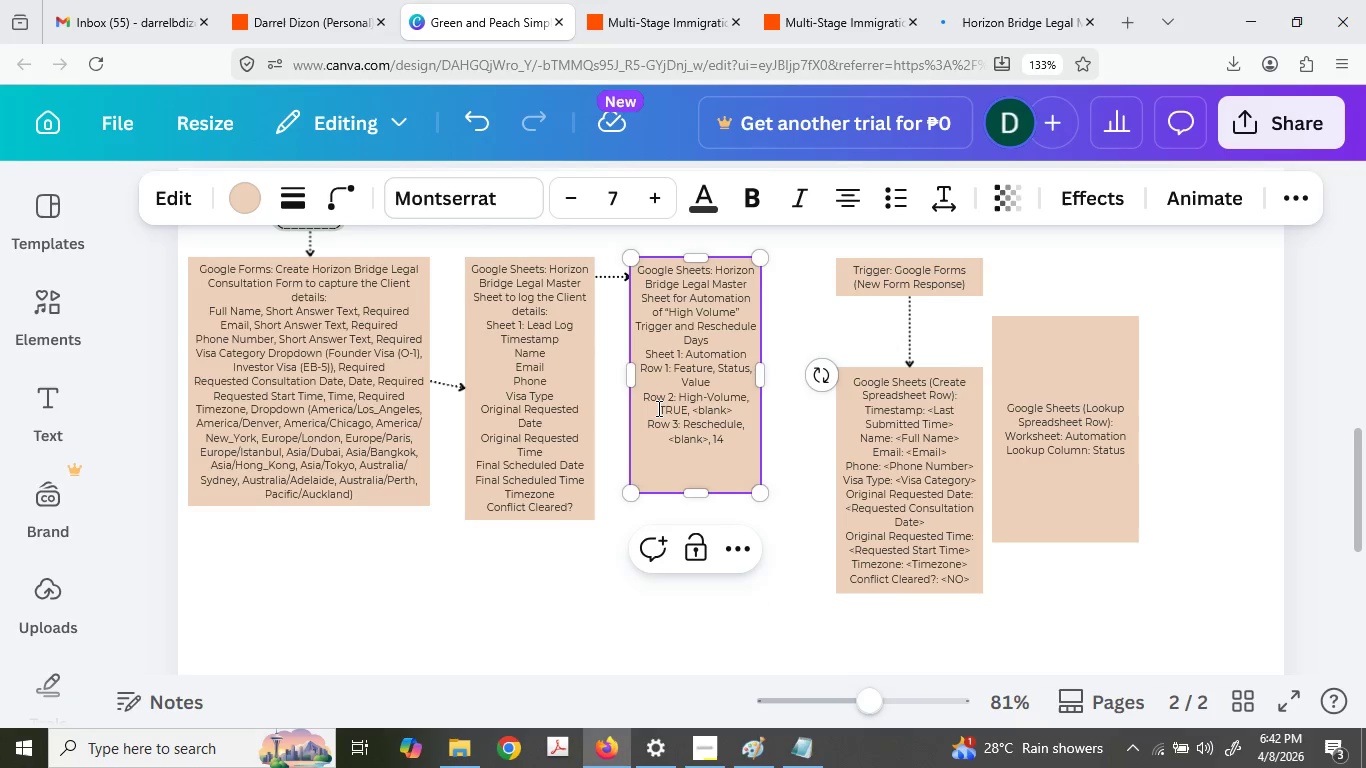 
left_click([656, 408])
 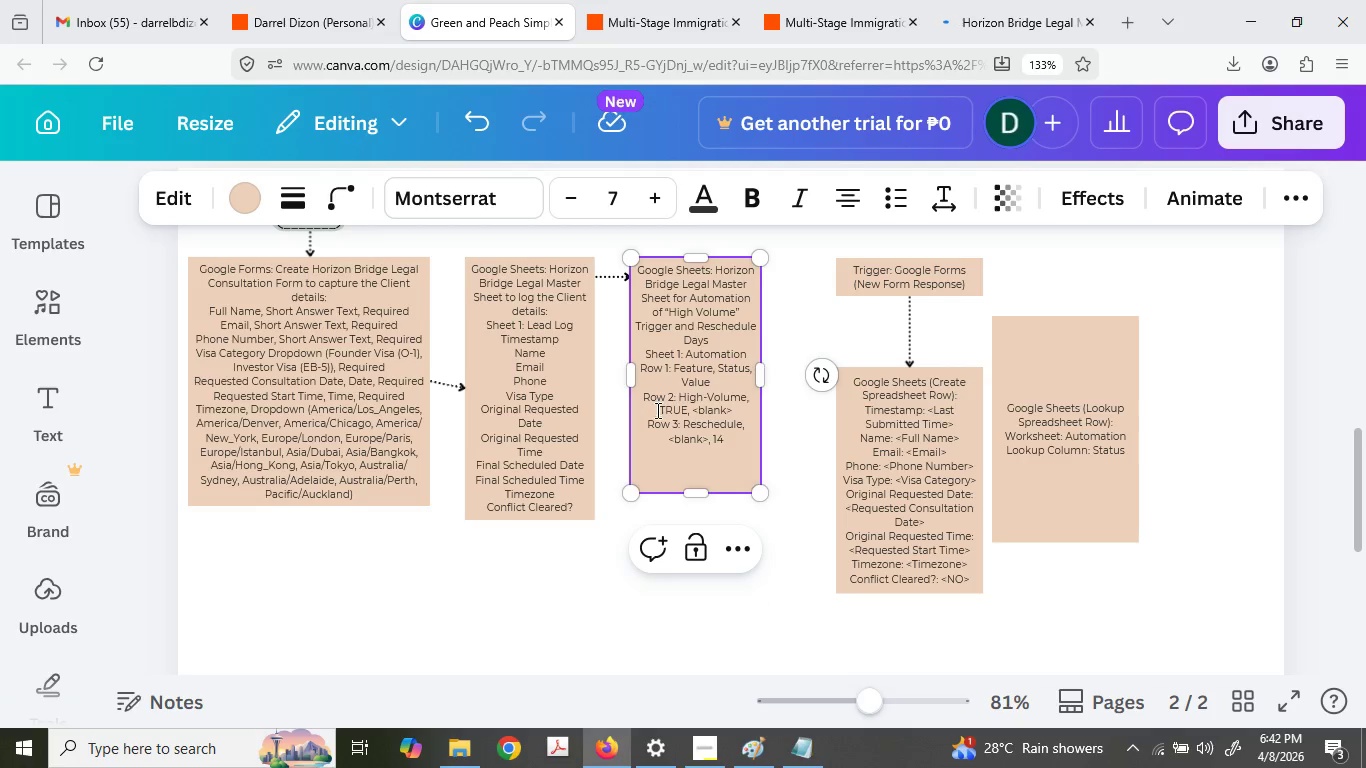 
key(Shift+ShiftLeft)
 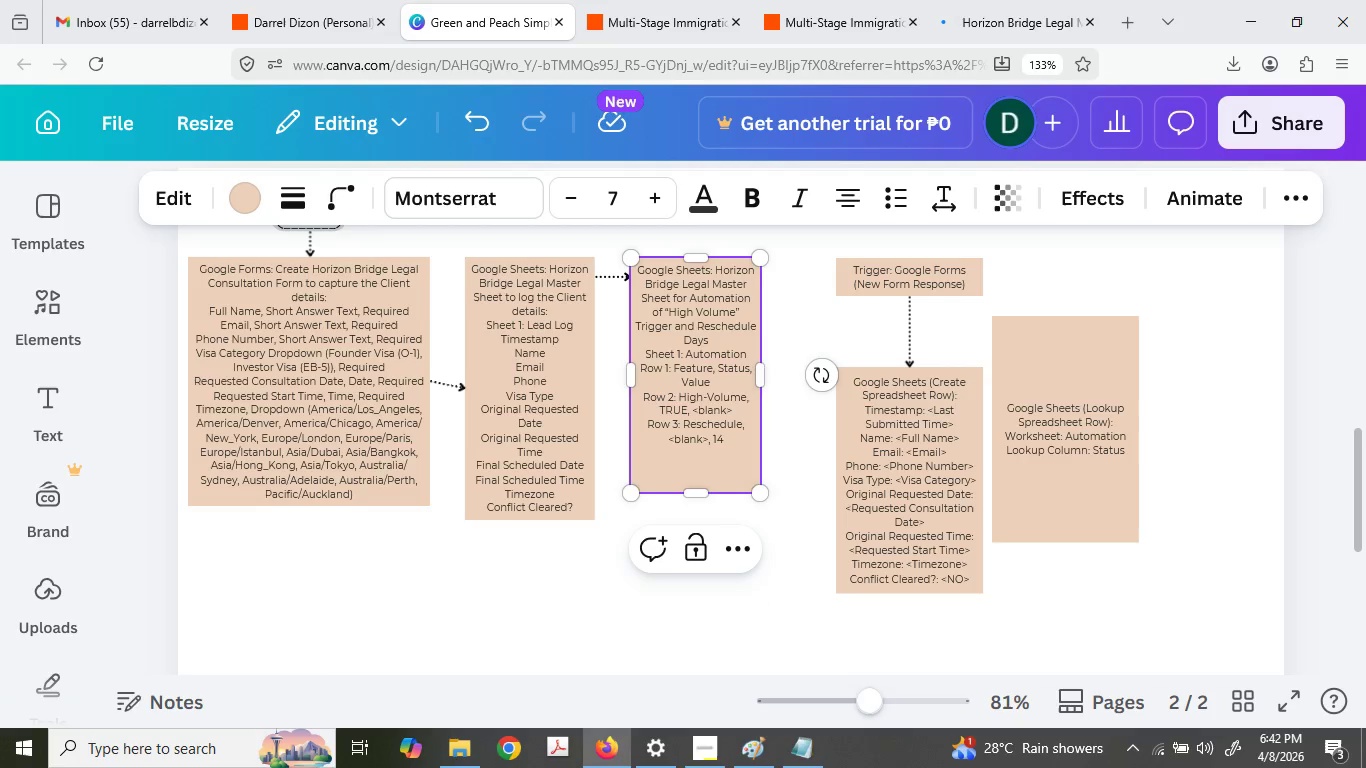 
key(Shift+Comma)
 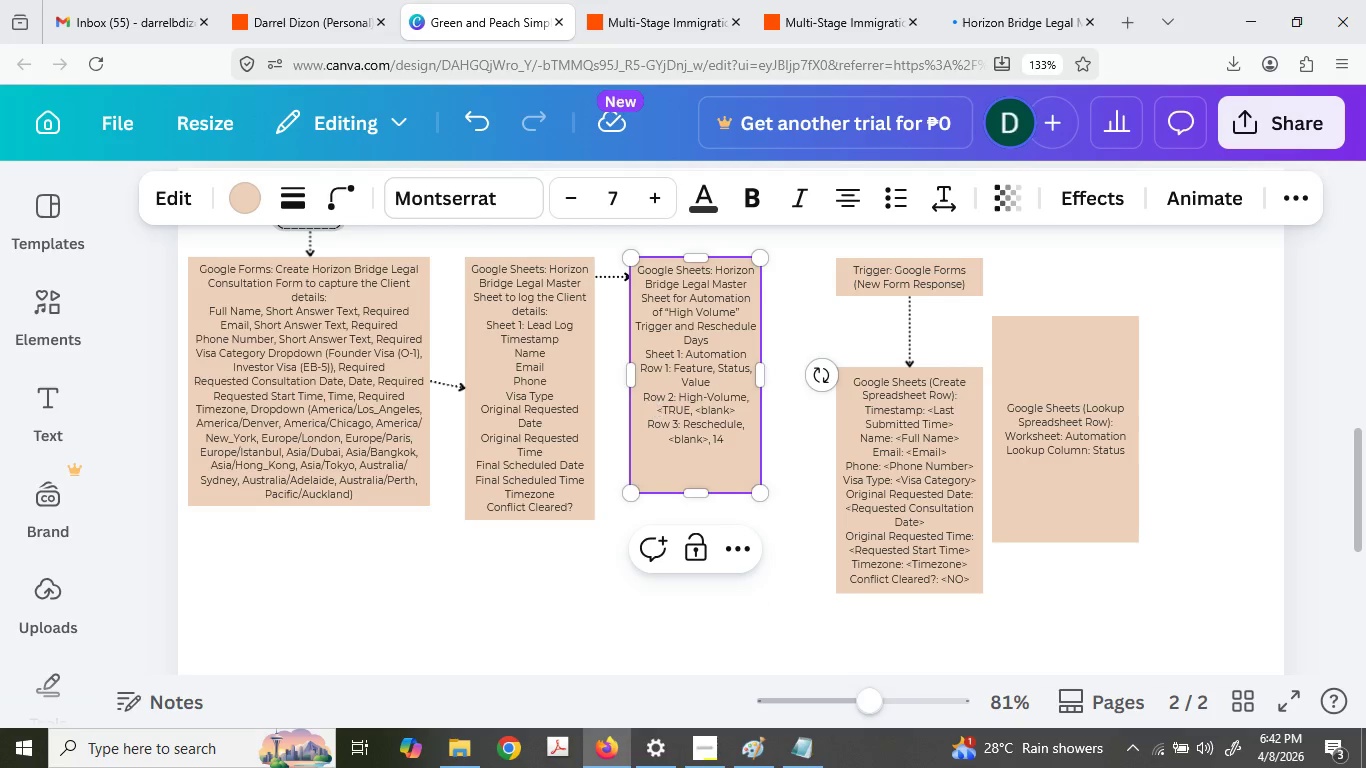 
key(ArrowRight)
 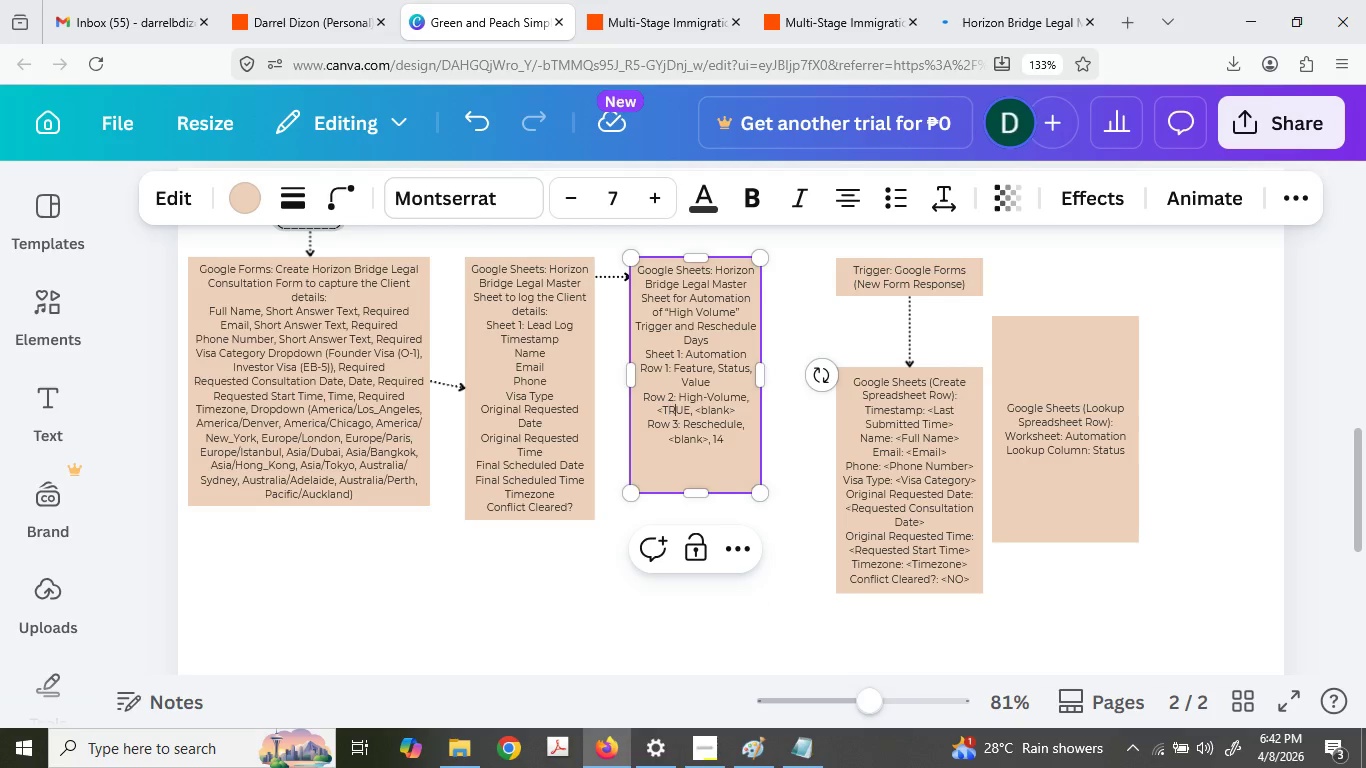 
key(ArrowRight)
 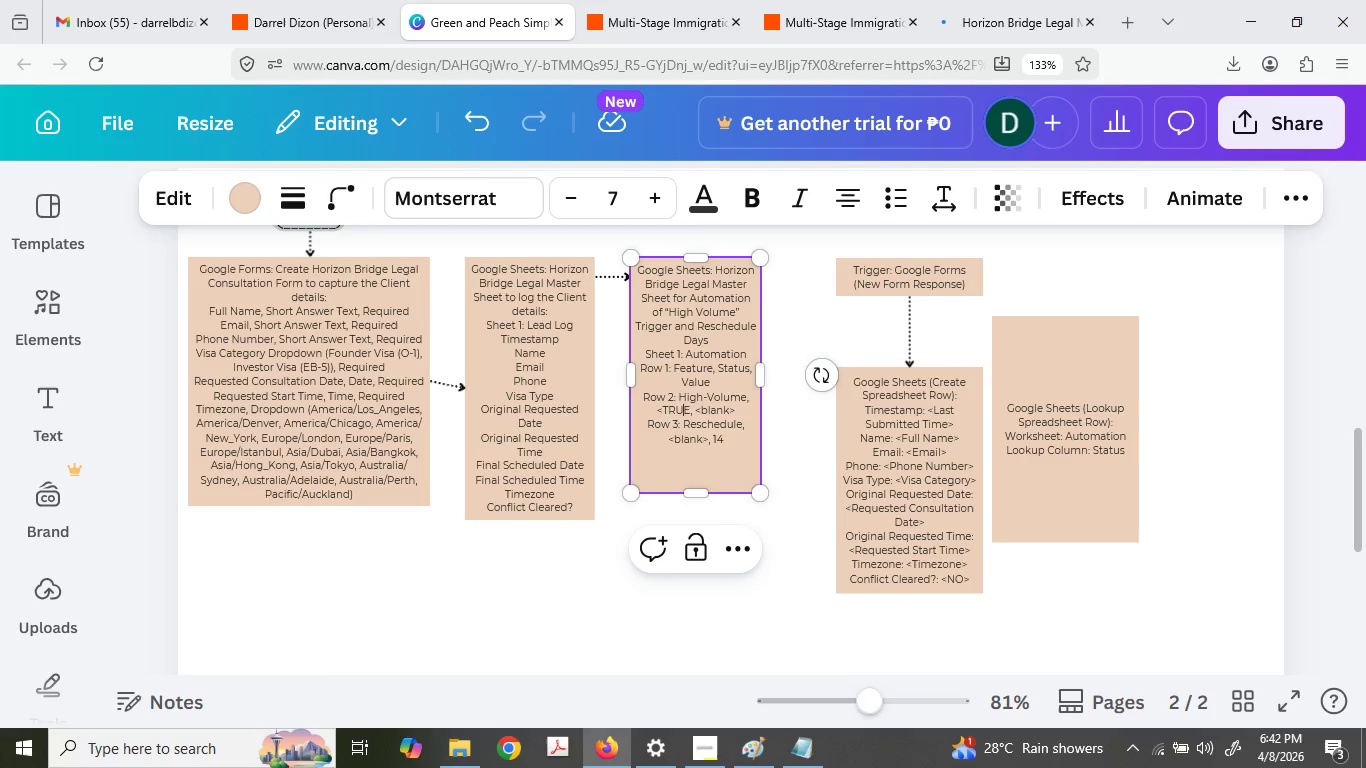 
key(ArrowRight)
 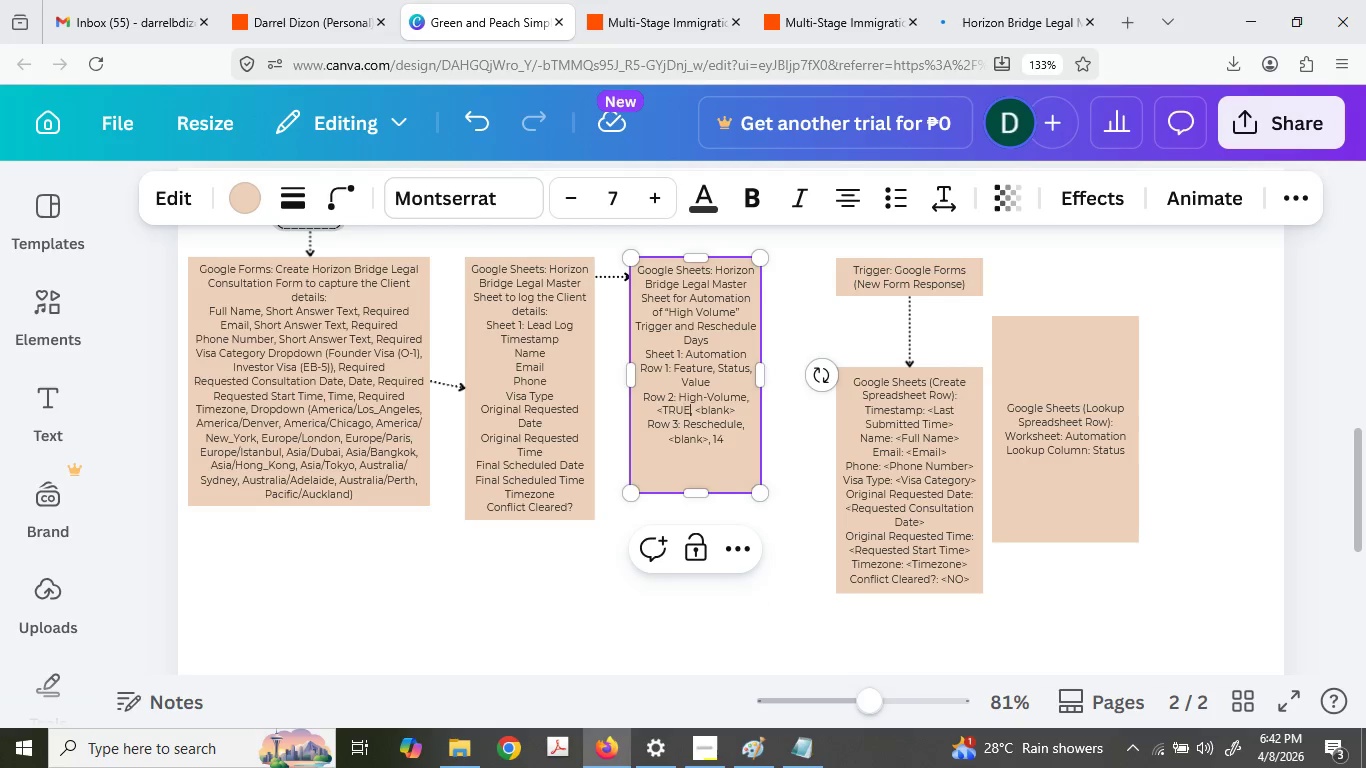 
key(ArrowRight)
 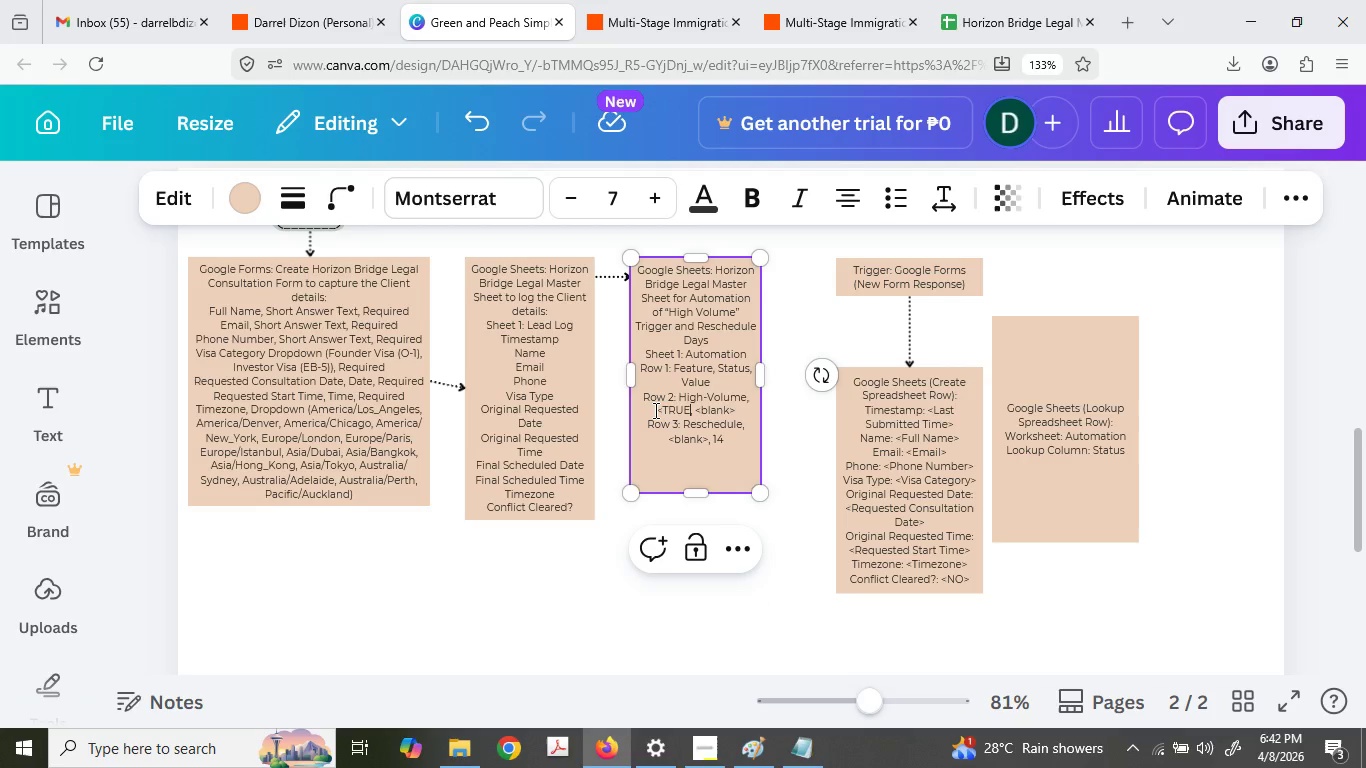 
type( or Fa)
key(Backspace)
type(ALSE?)
key(Backspace)
type(>)
 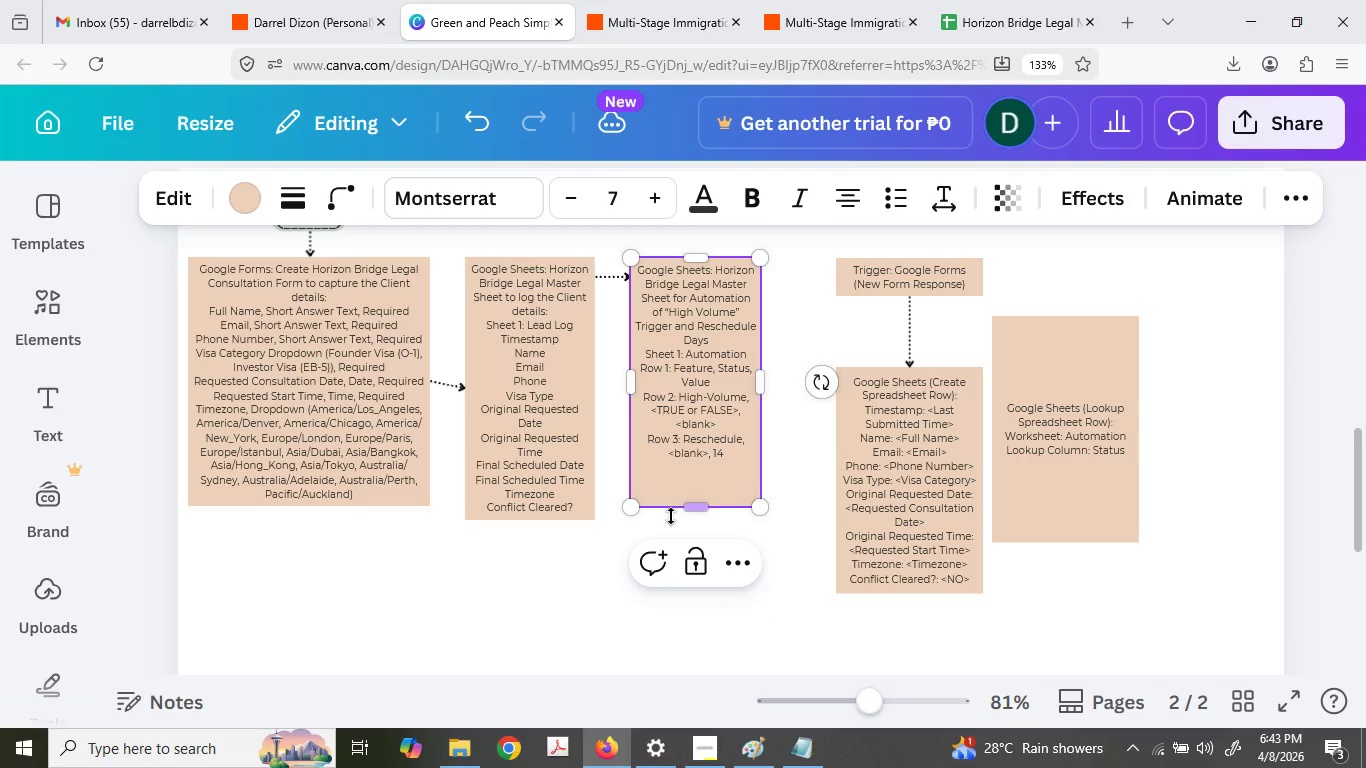 
left_click_drag(start_coordinate=[742, 480], to_coordinate=[739, 491])
 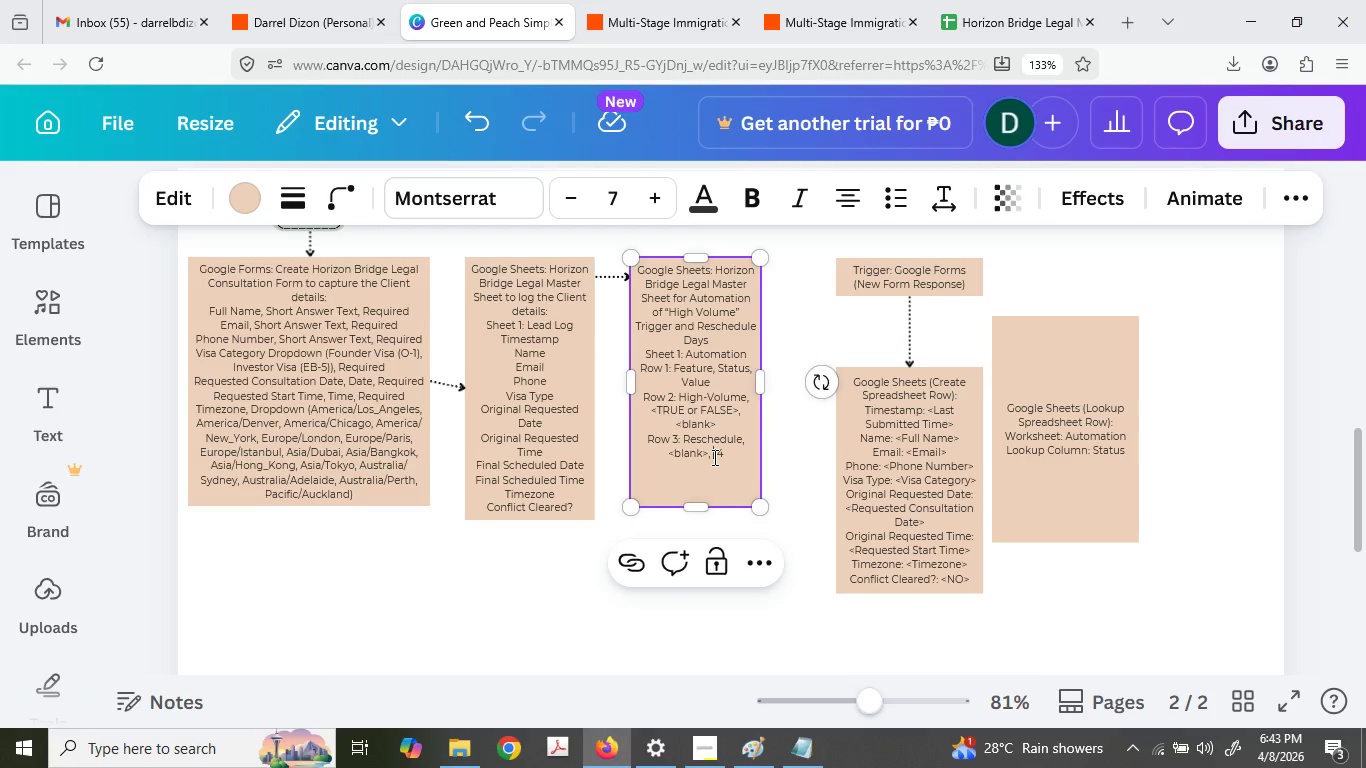 
left_click([713, 457])
 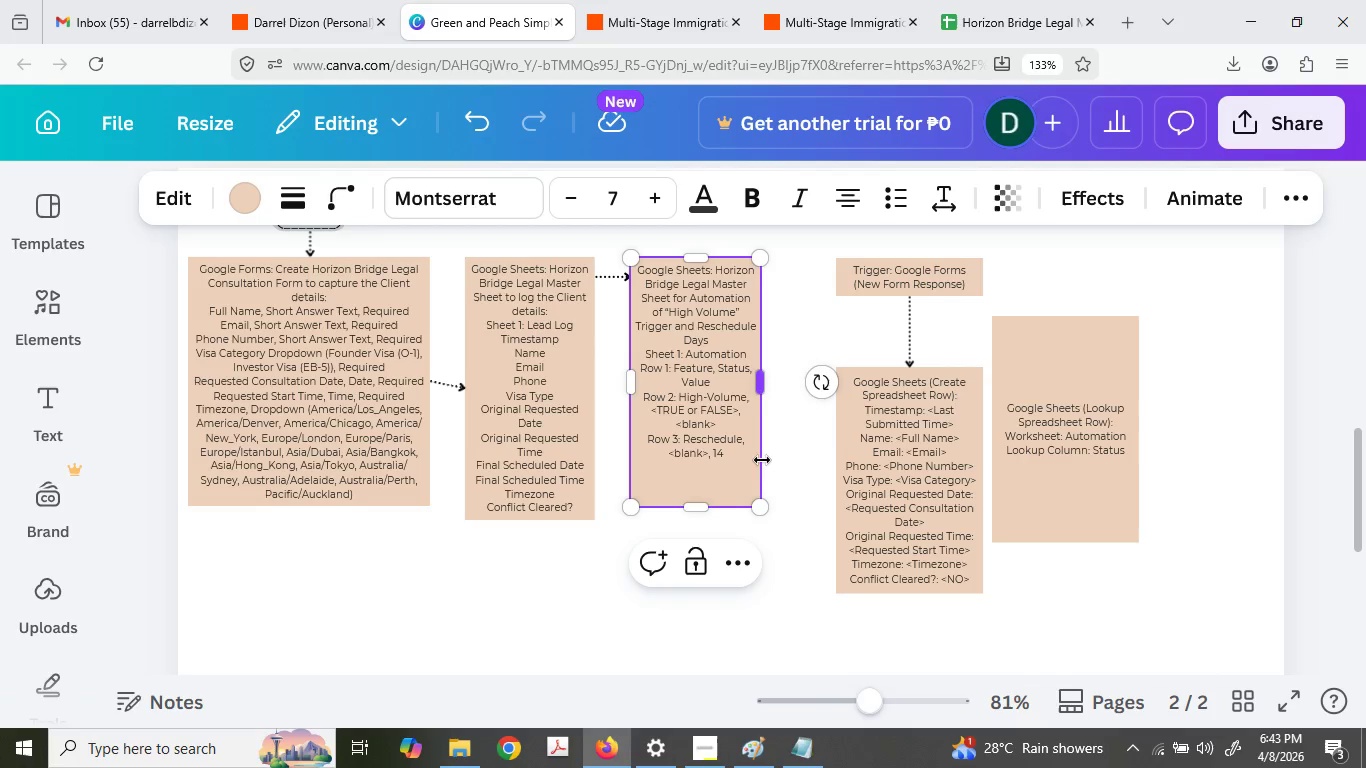 
type(<Set)
key(Backspace)
 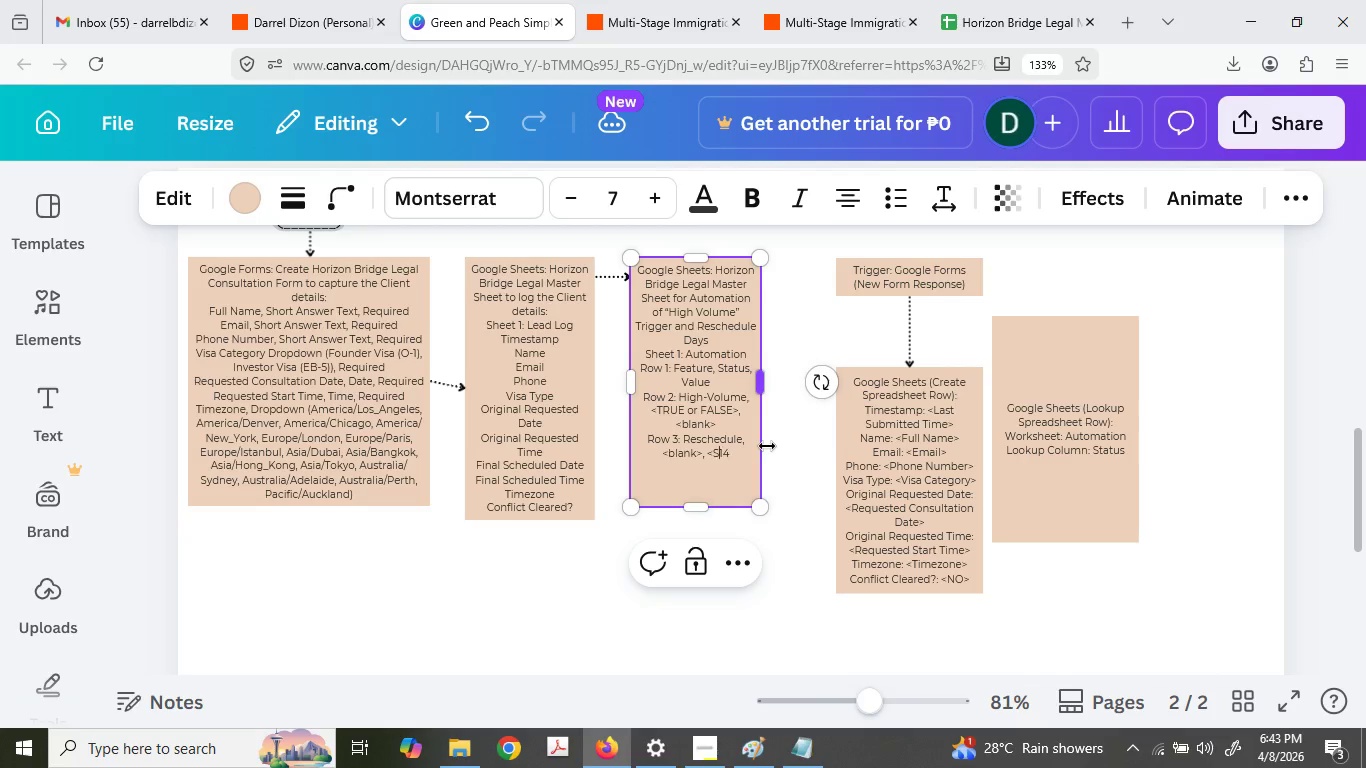 
key(Backspace)
key(Backspace)
type(Set number of )
 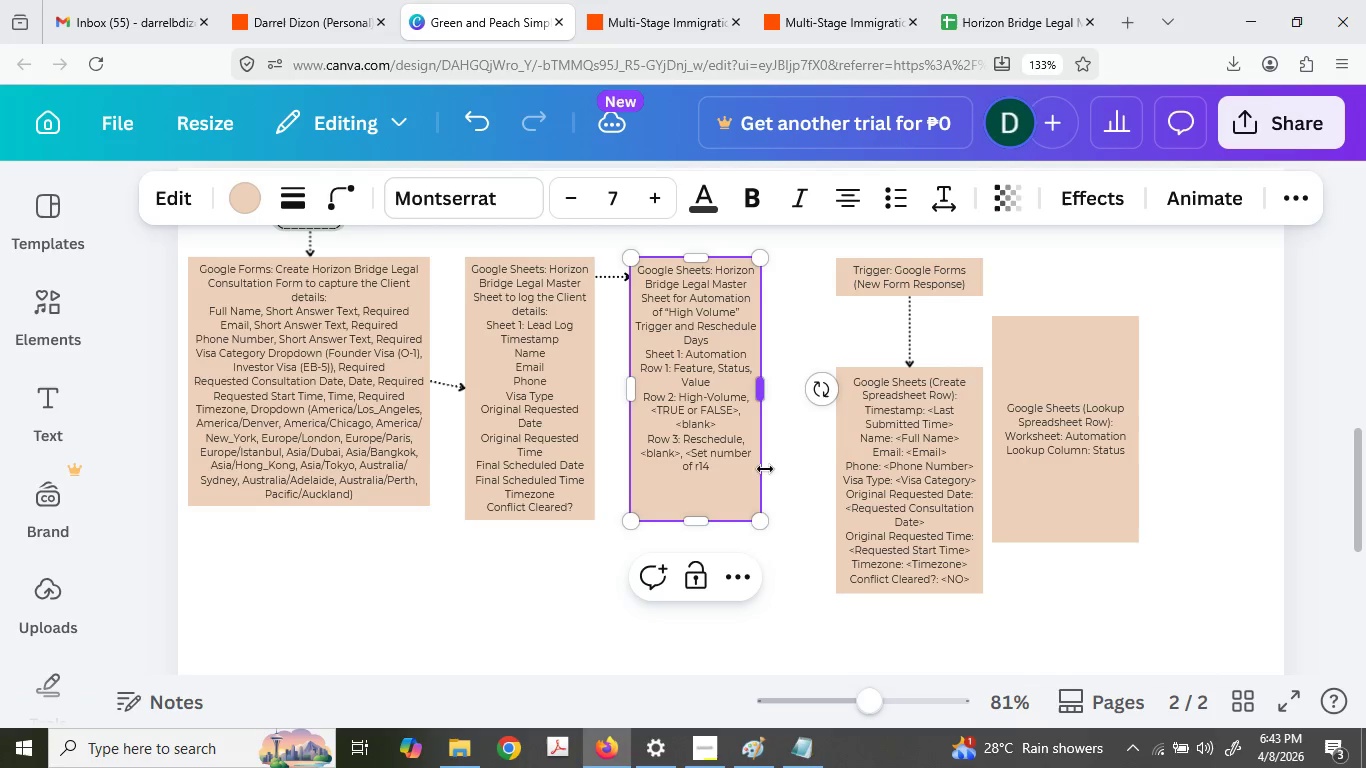 
type(reschedule days, e.g., )
 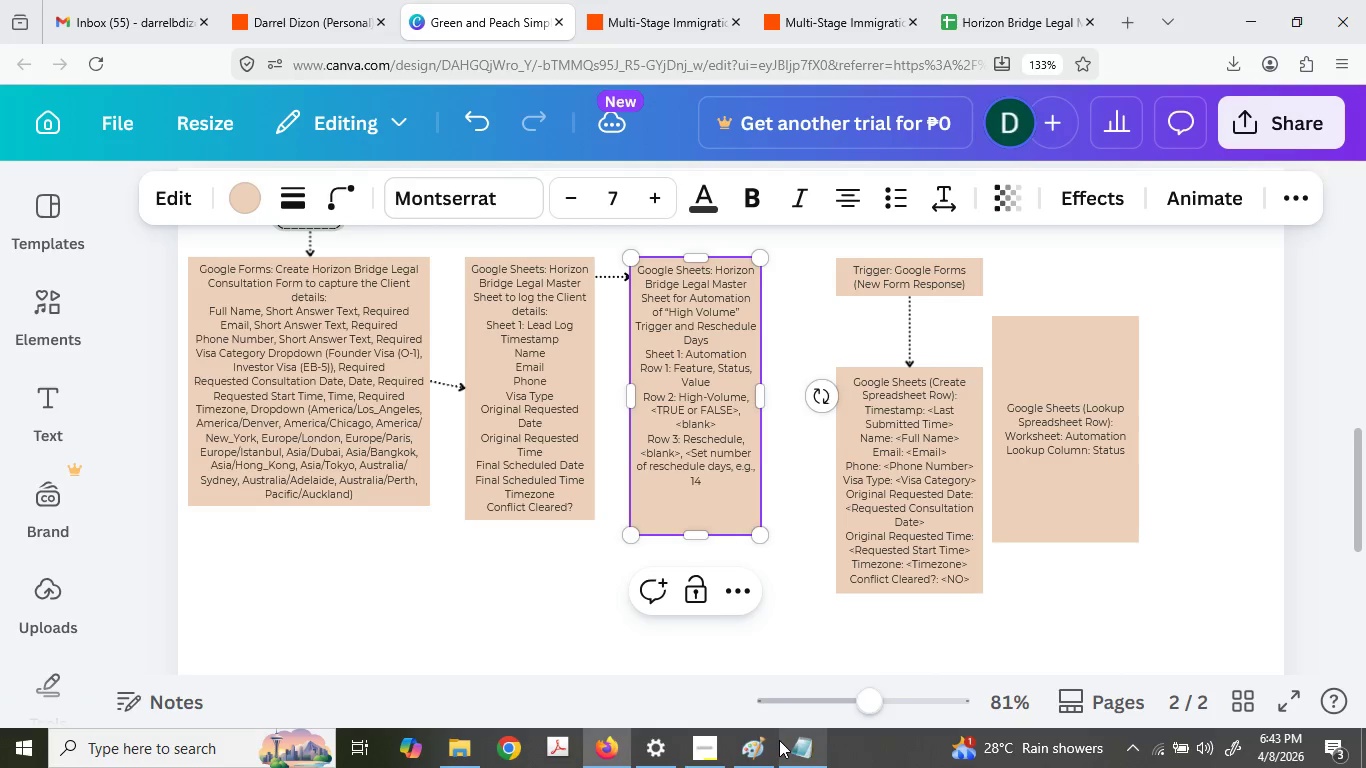 
key(ArrowRight)
 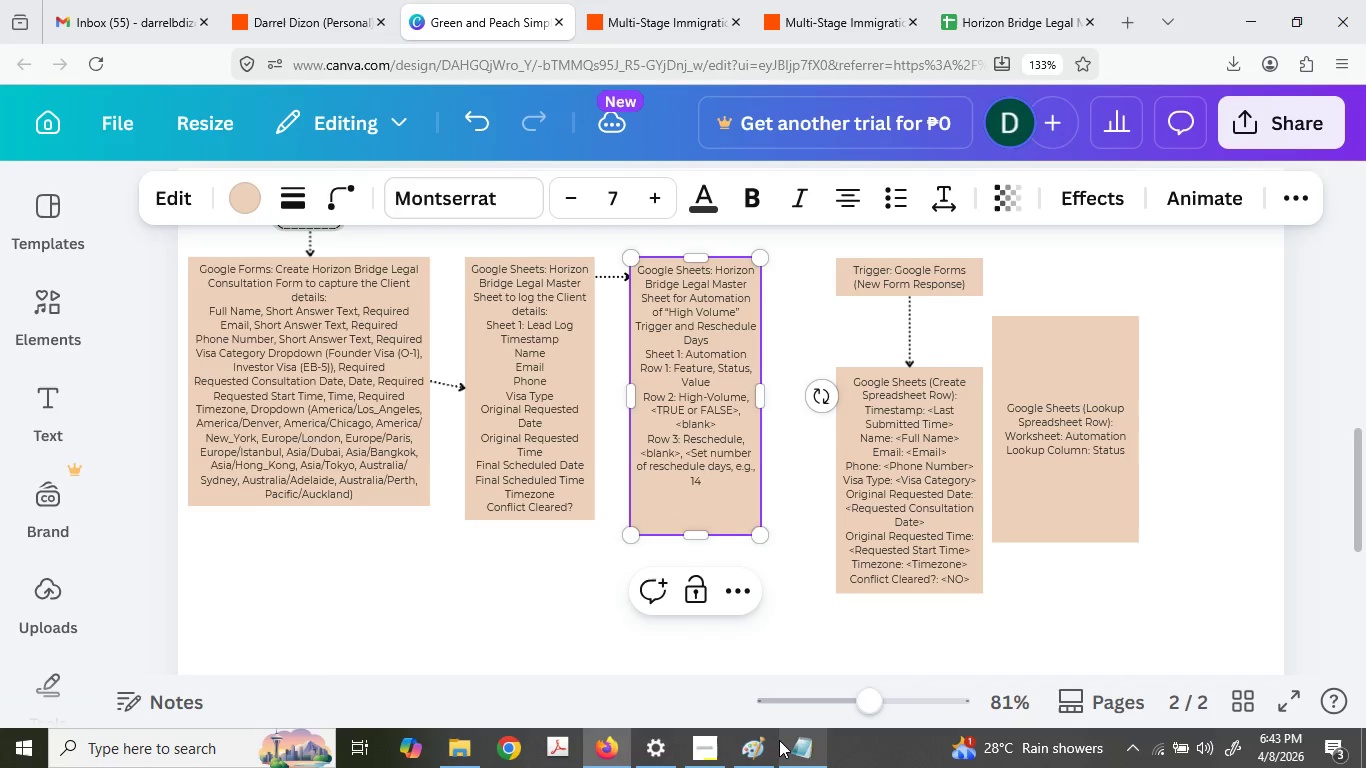 
key(ArrowDown)
 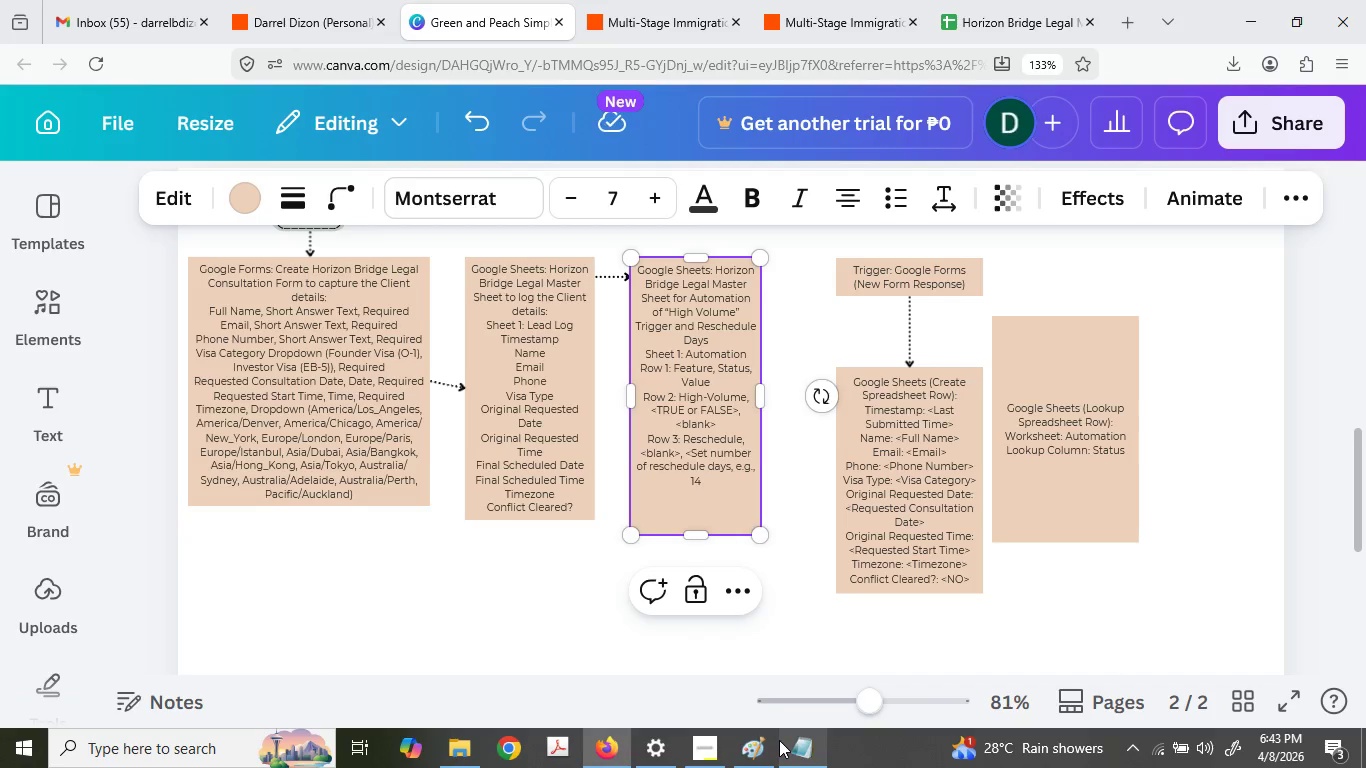 
key(ArrowRight)
 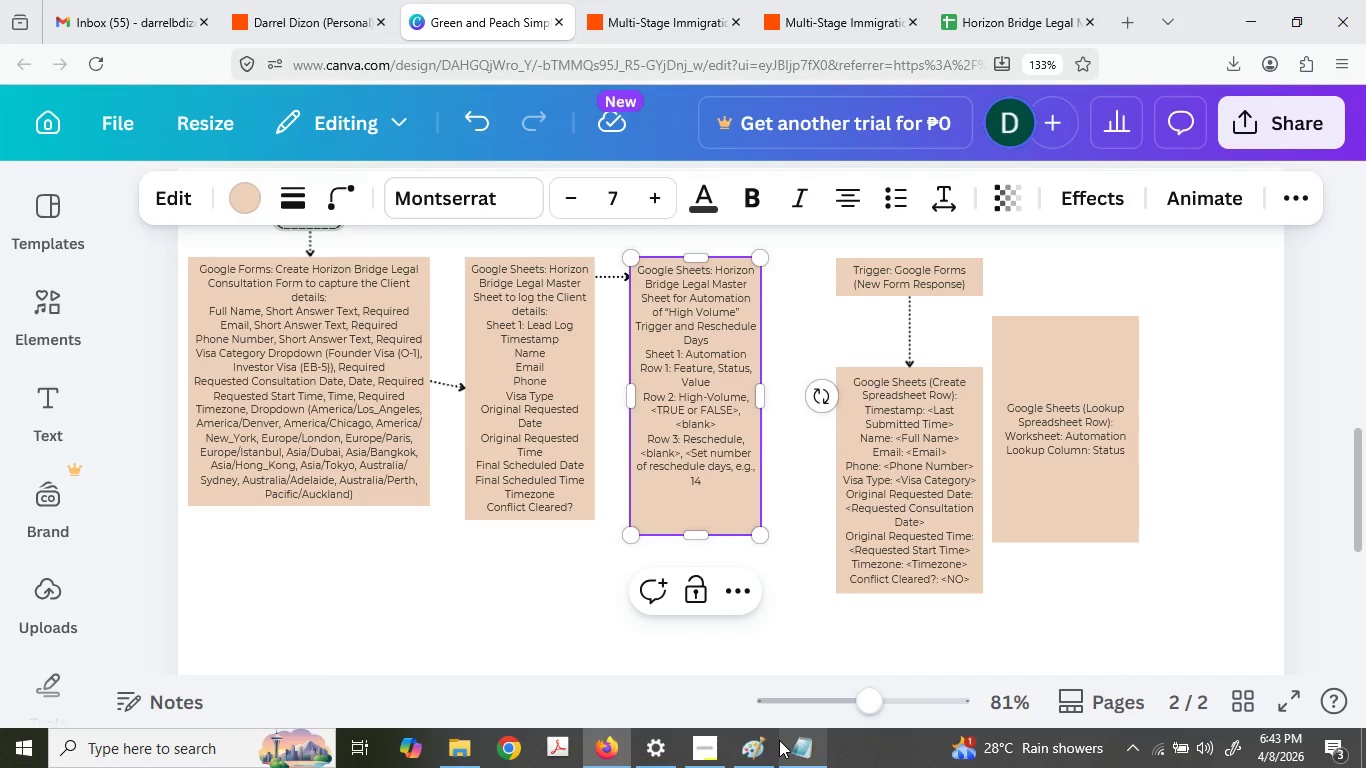 
key(ArrowDown)
 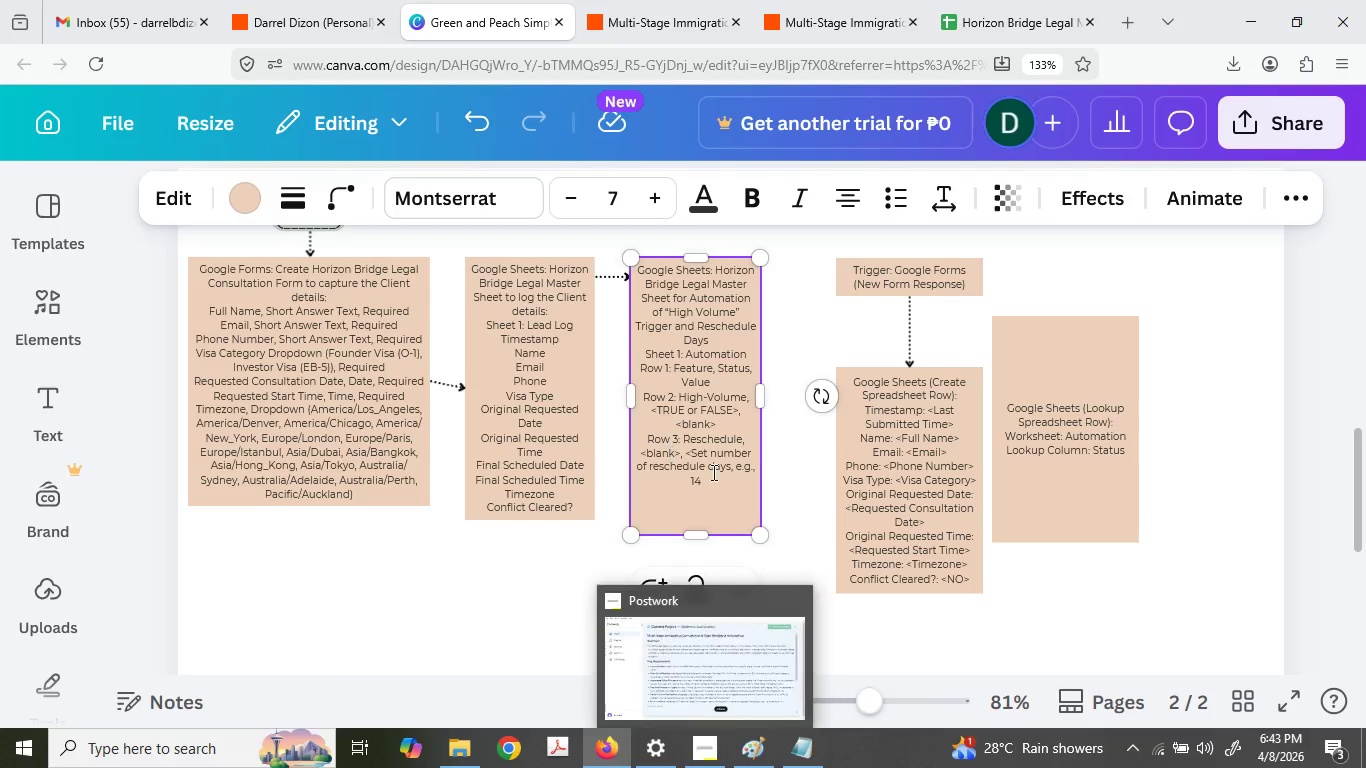 
left_click([741, 489])
 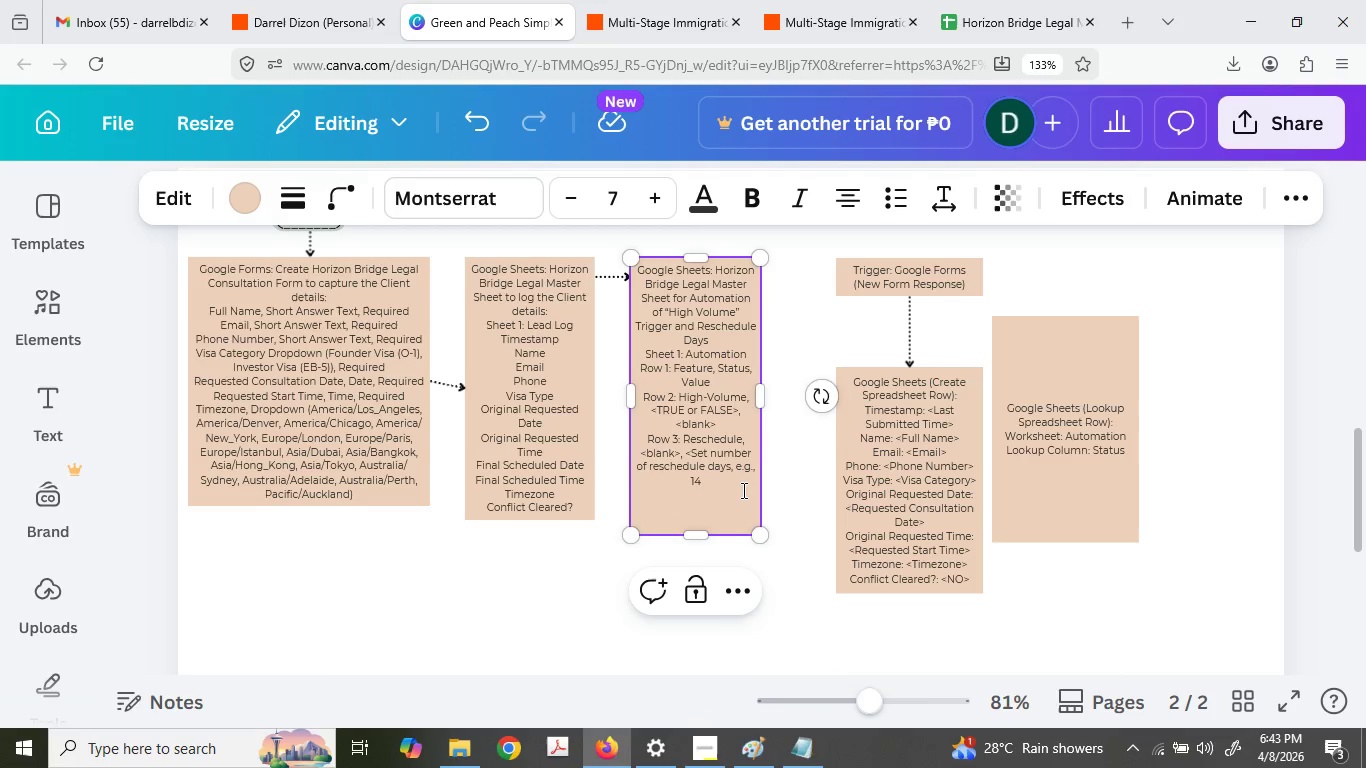 
key(Shift+Period)
 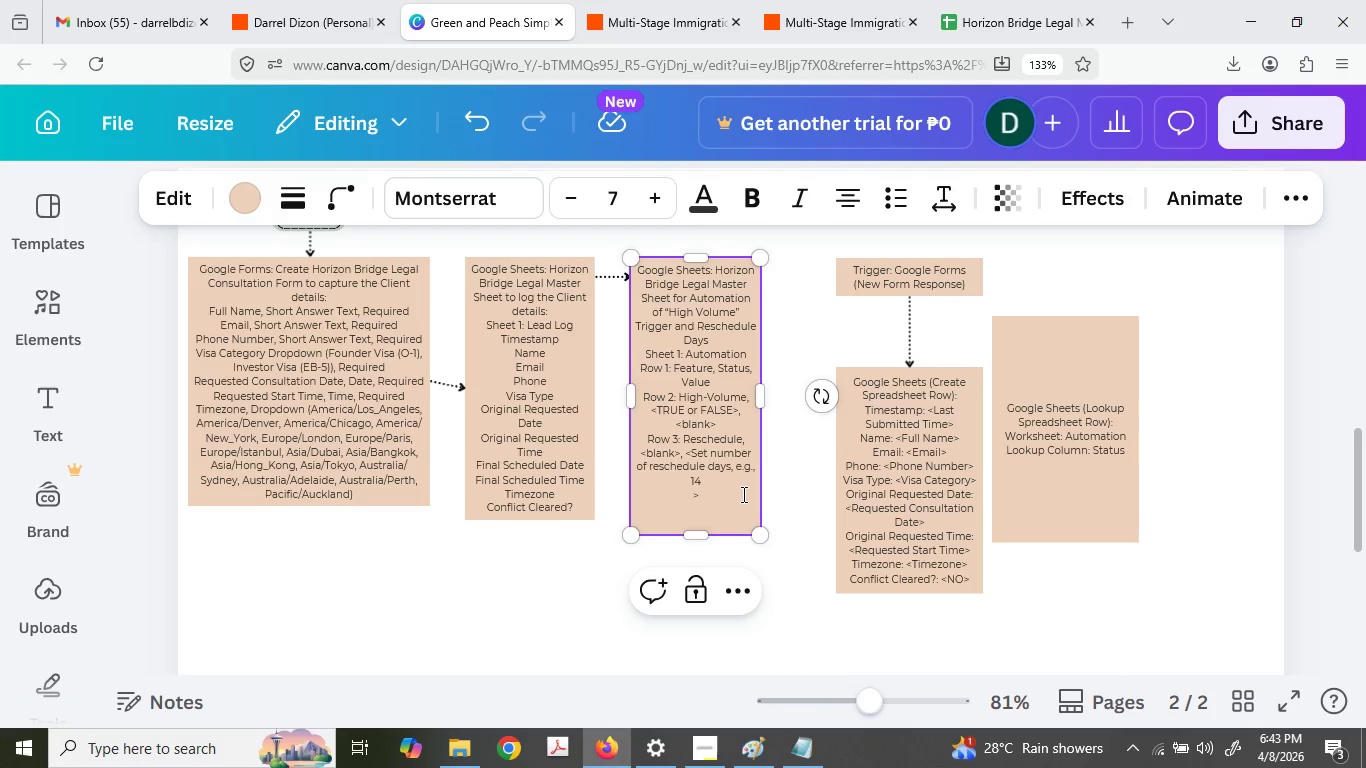 
key(Backspace)
 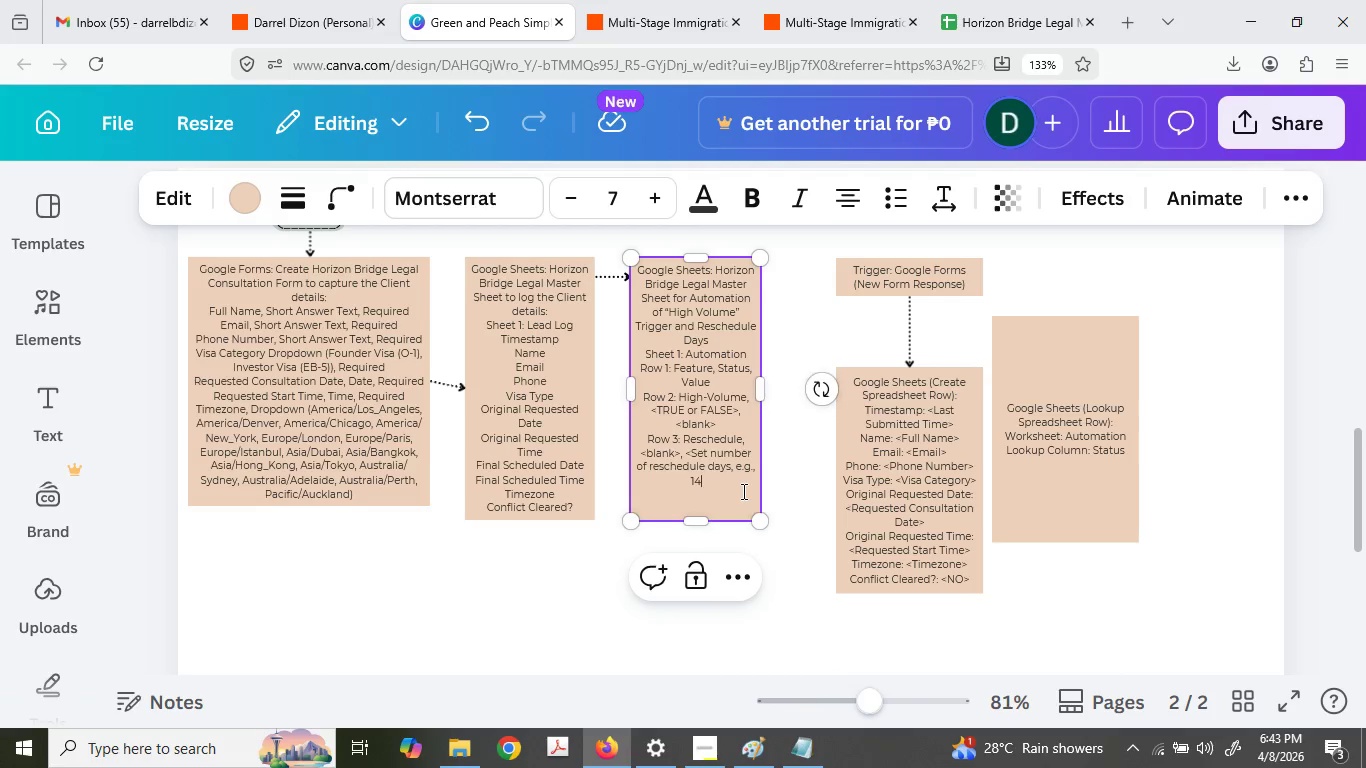 
key(Backspace)
 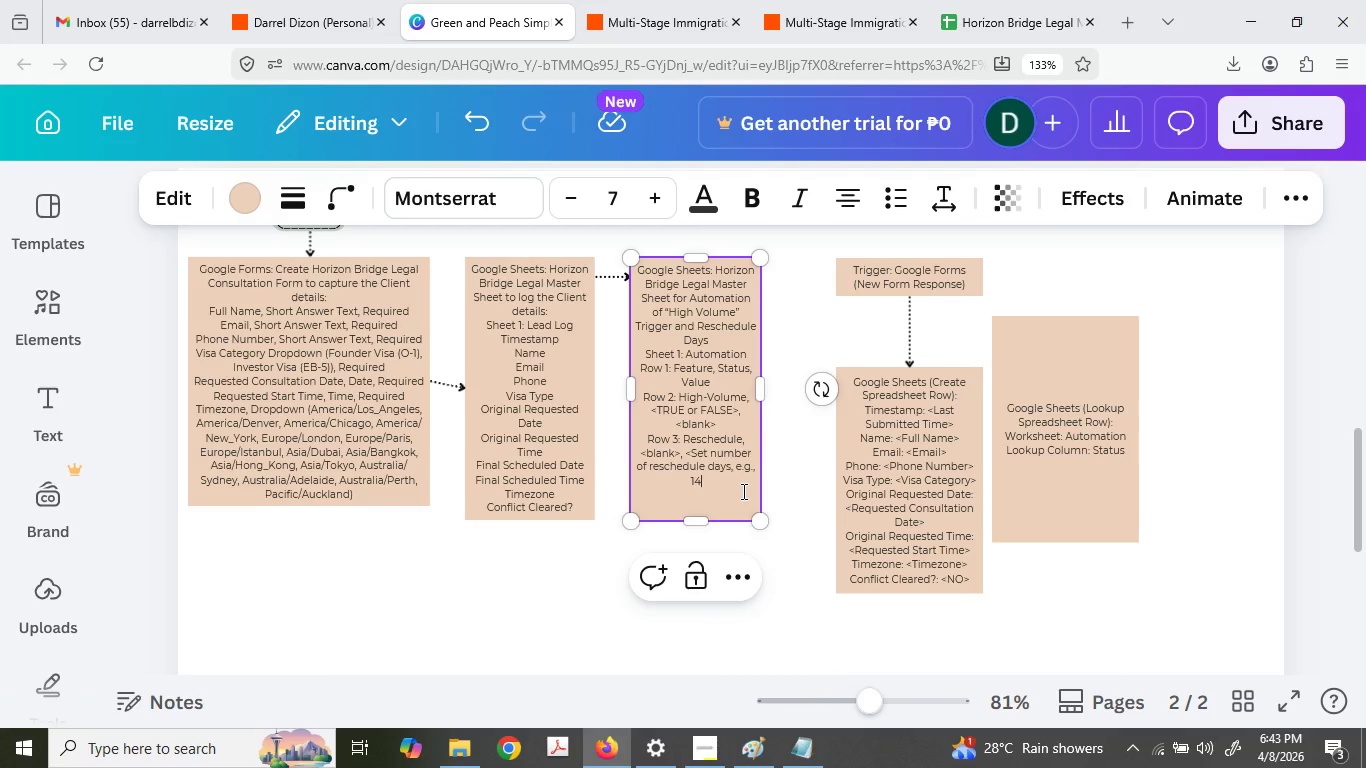 
key(Shift+Period)
 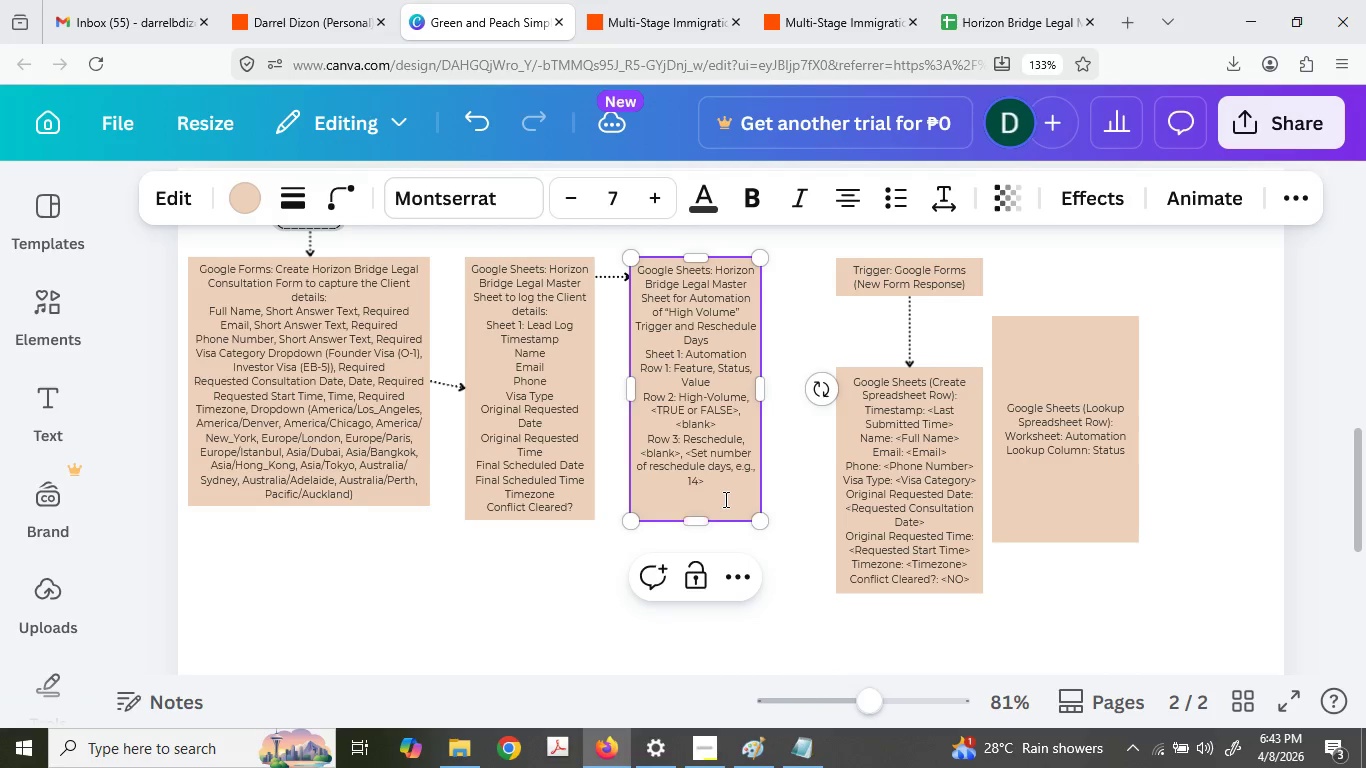 
left_click([729, 484])
 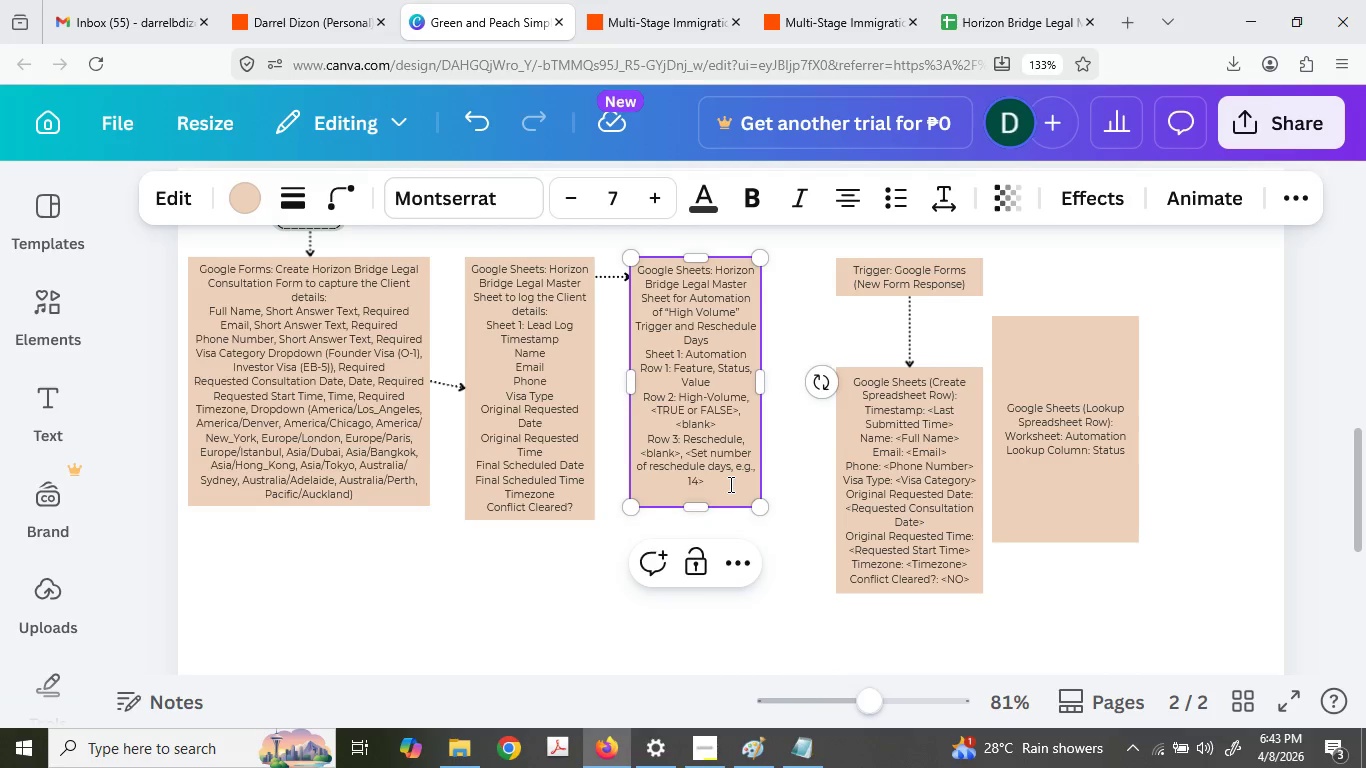 
key(Delete)
 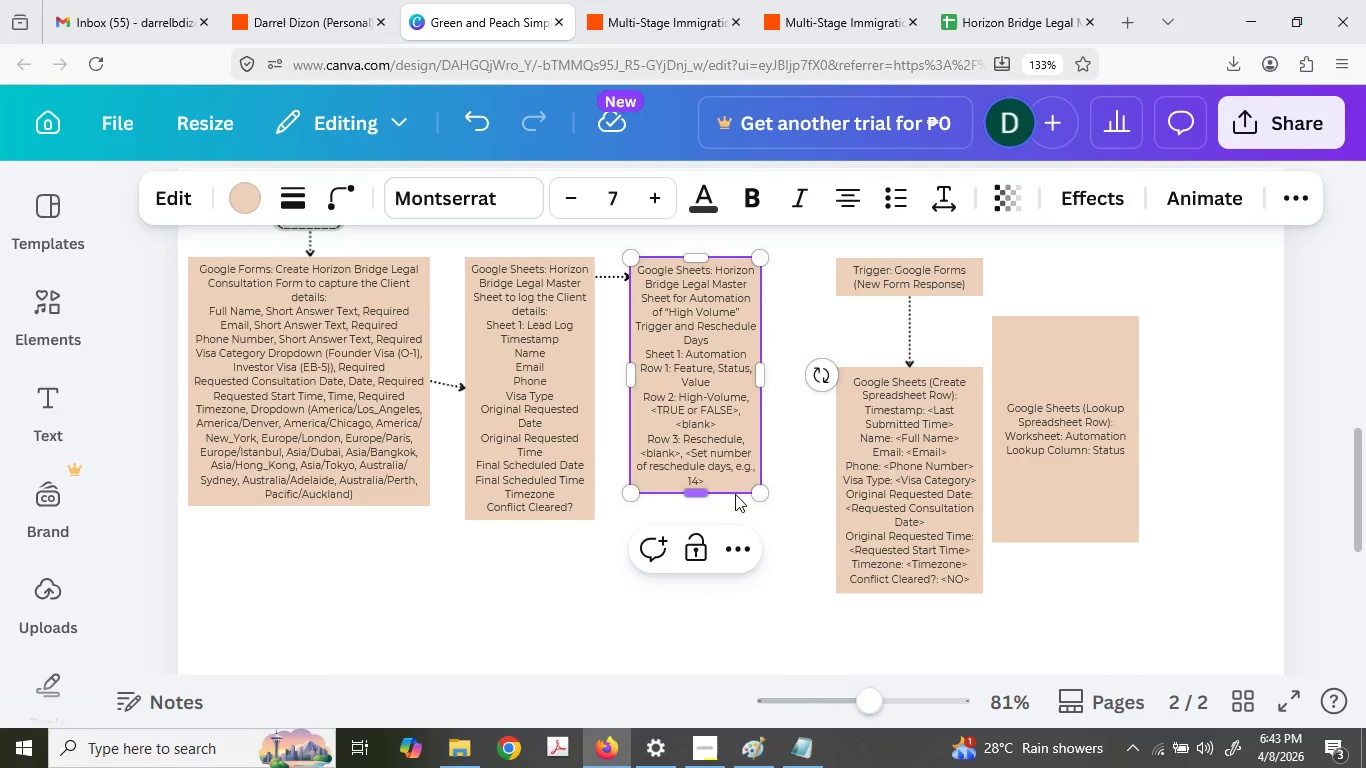 
key(Delete)
 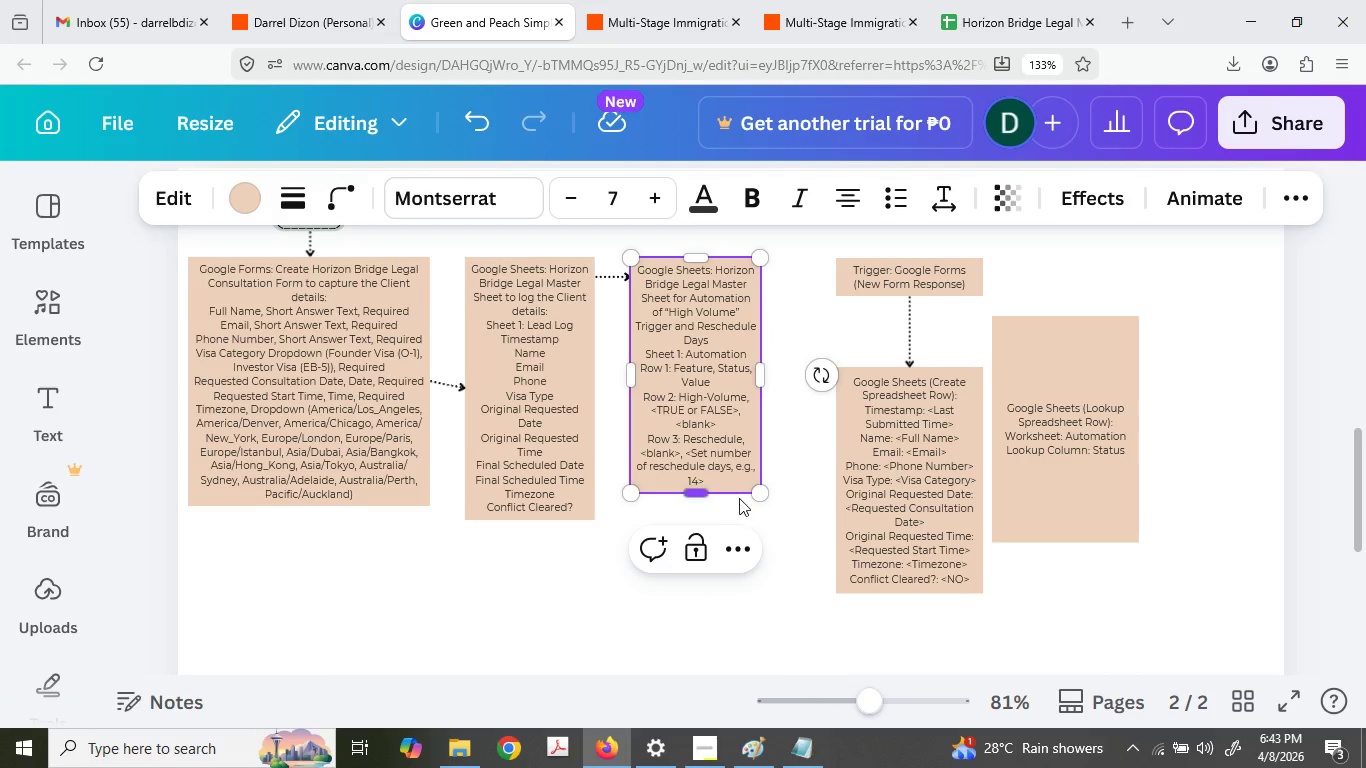 
key(Delete)
 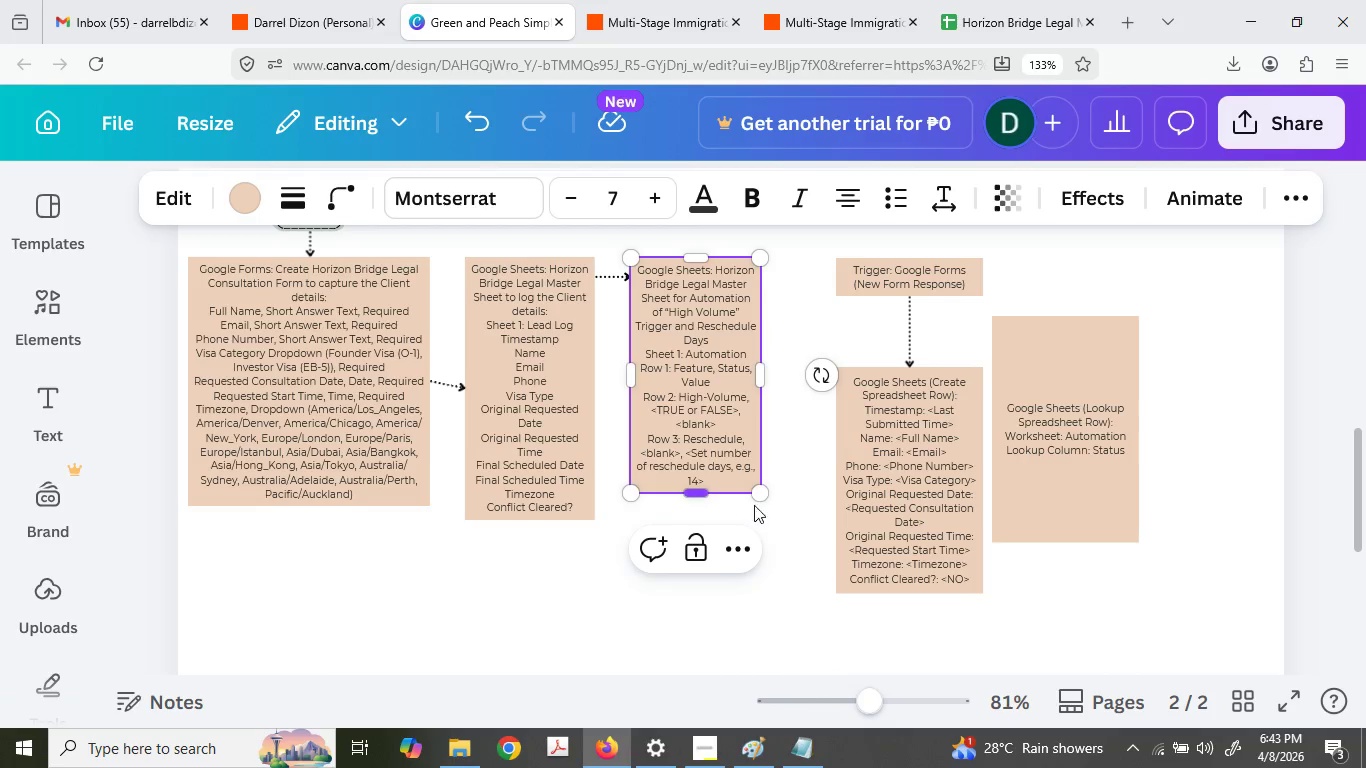 
key(Delete)
 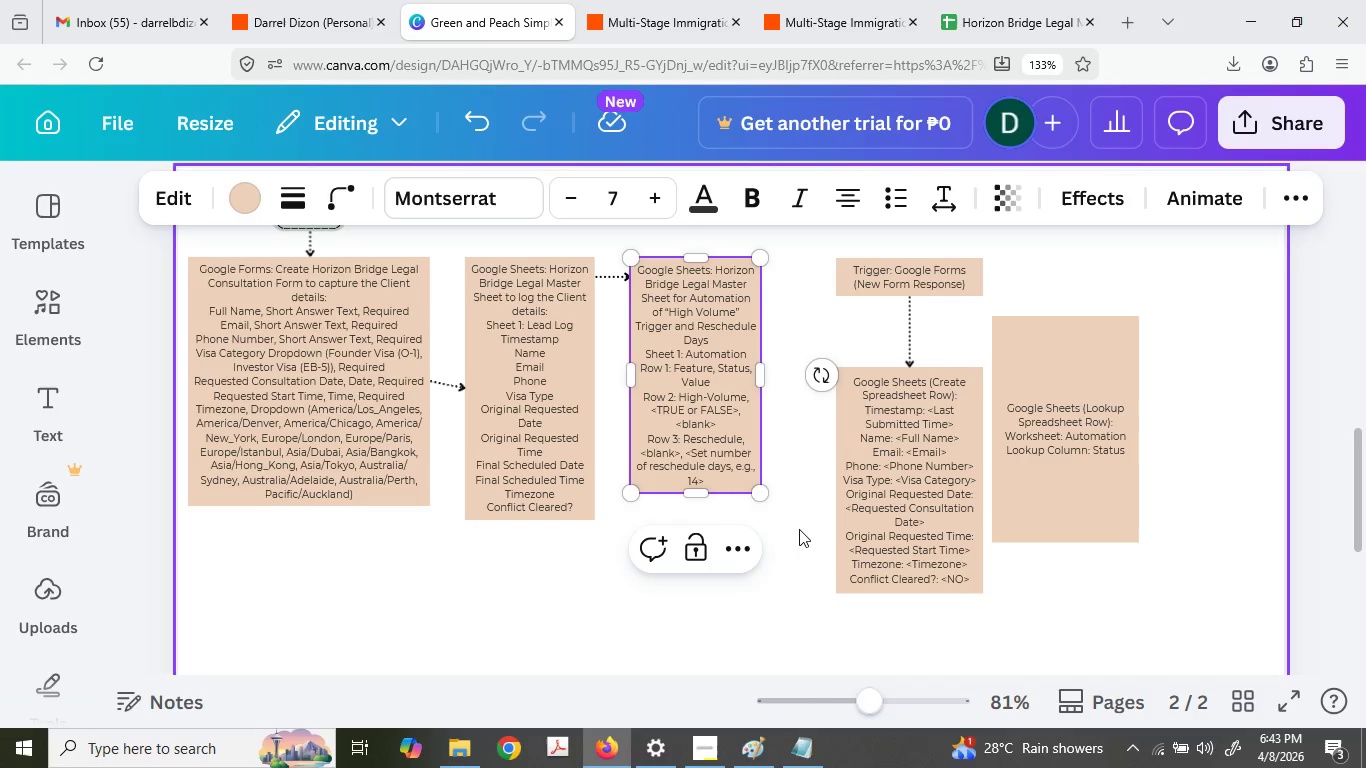 
left_click([799, 529])
 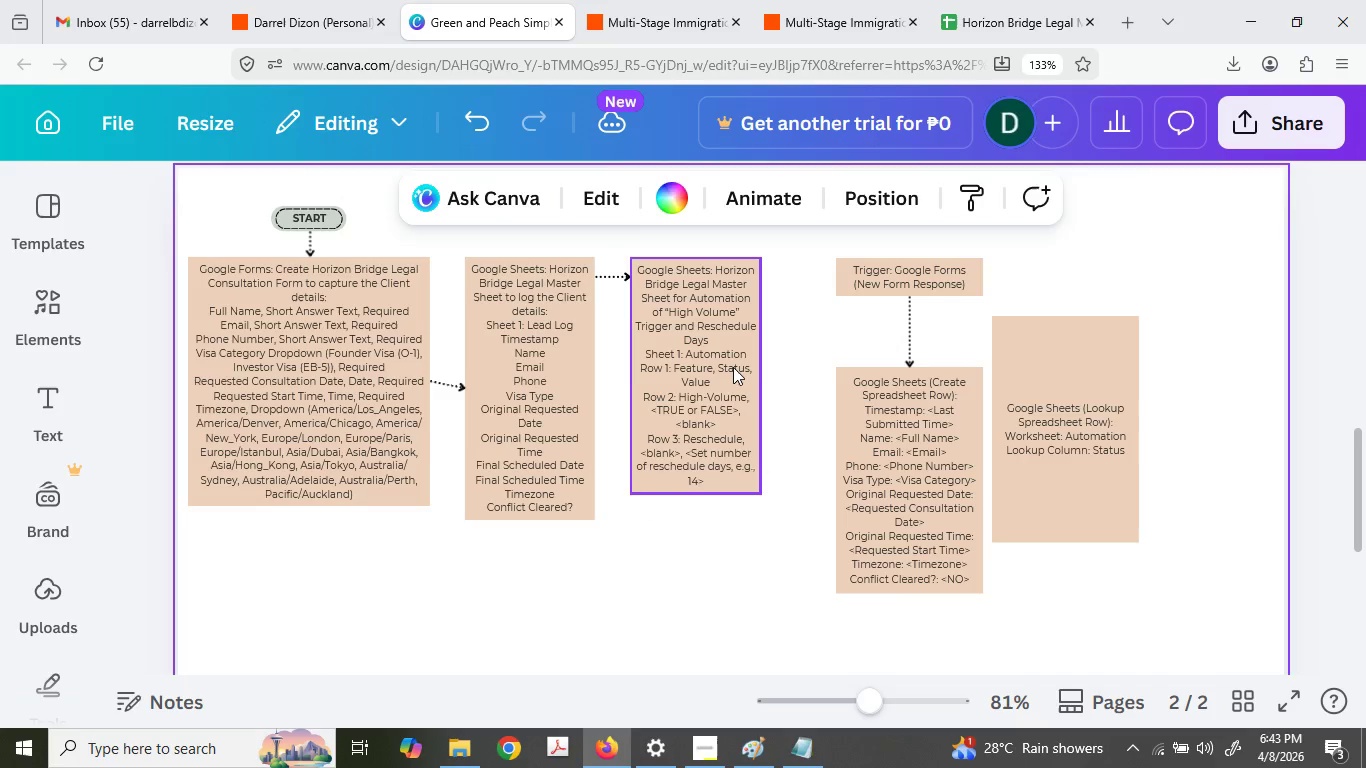 
left_click([733, 367])
 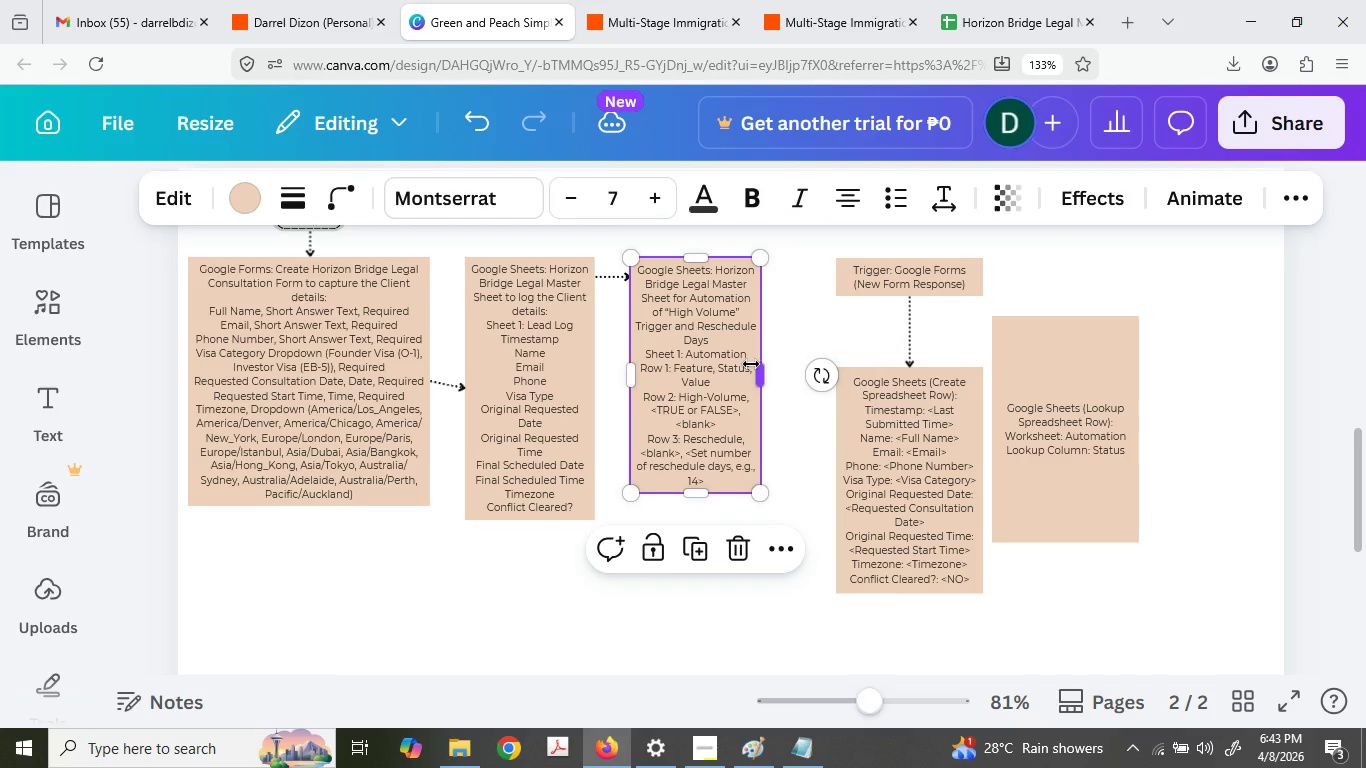 
left_click_drag(start_coordinate=[751, 364], to_coordinate=[736, 382])
 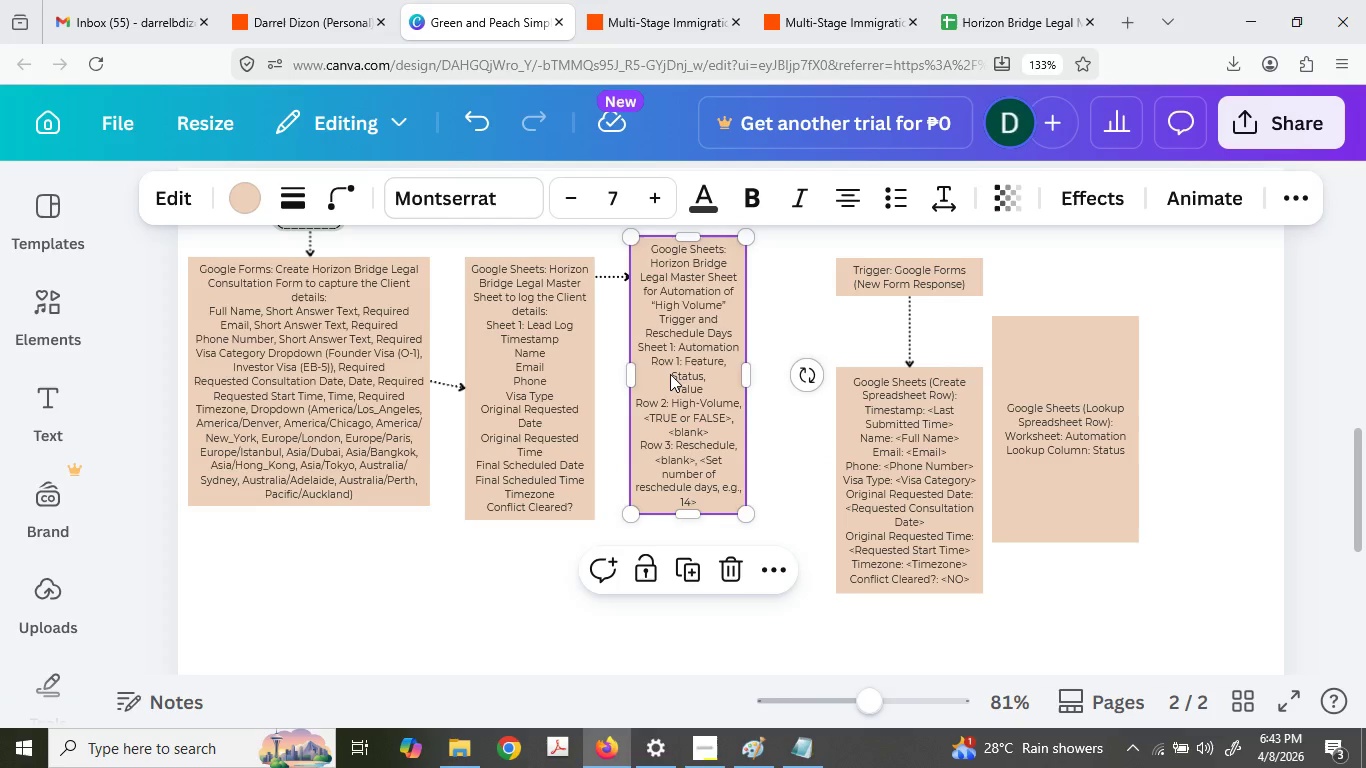 
left_click_drag(start_coordinate=[670, 374], to_coordinate=[665, 392])
 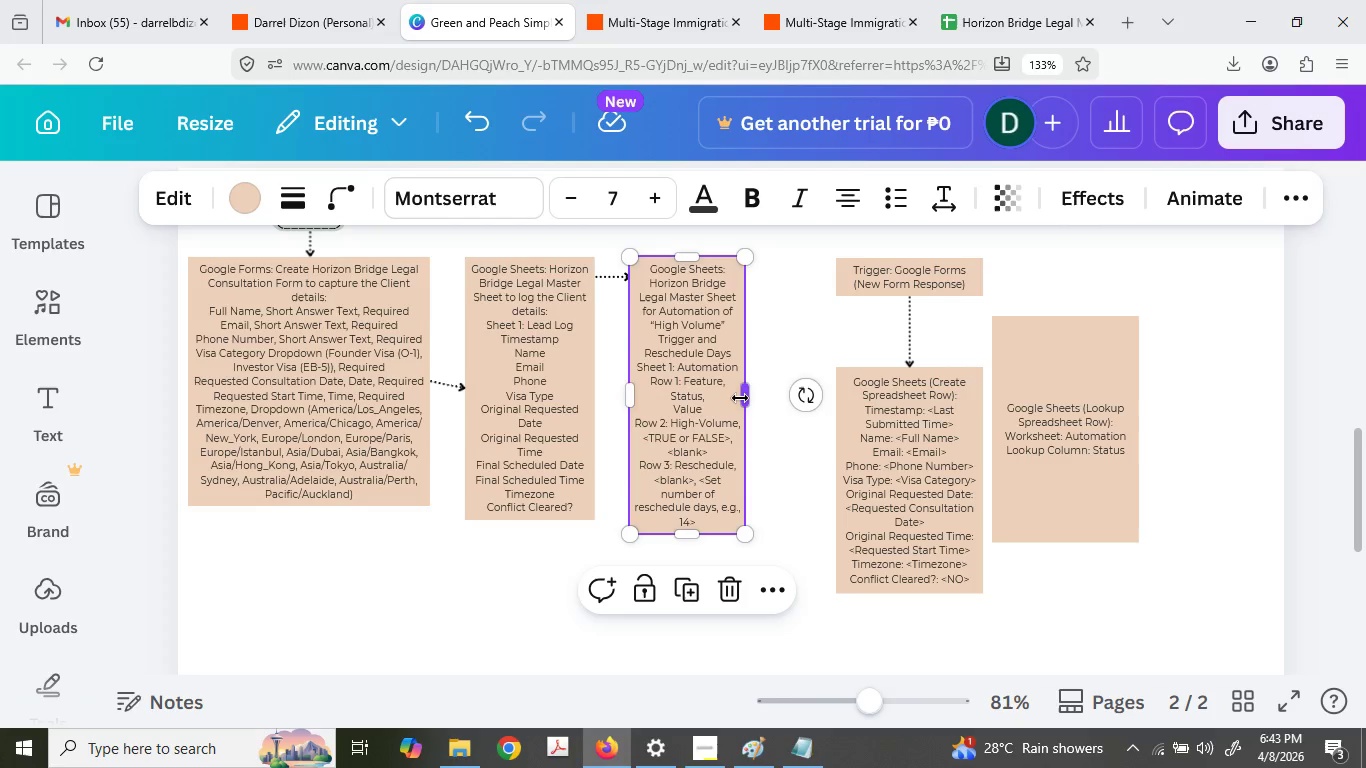 
left_click_drag(start_coordinate=[740, 398], to_coordinate=[749, 399])
 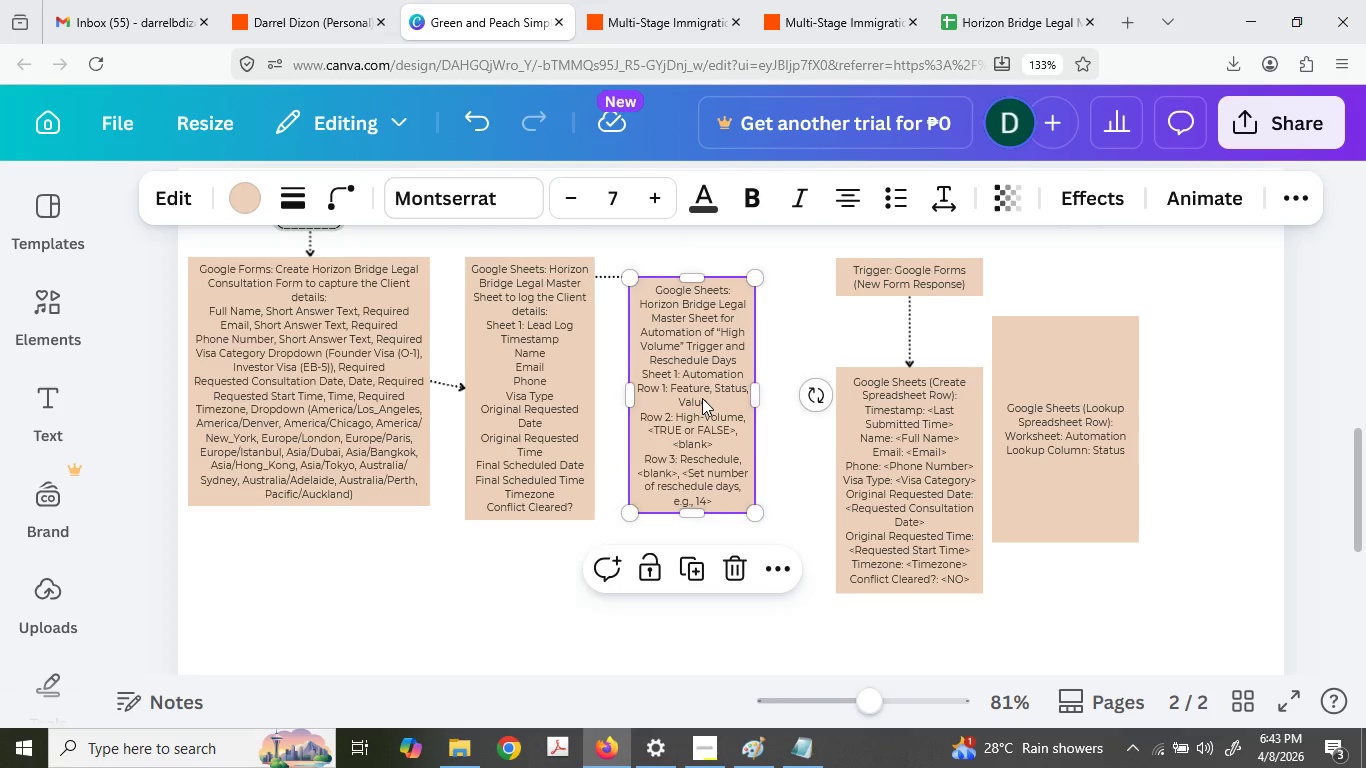 
left_click_drag(start_coordinate=[702, 398], to_coordinate=[707, 380])
 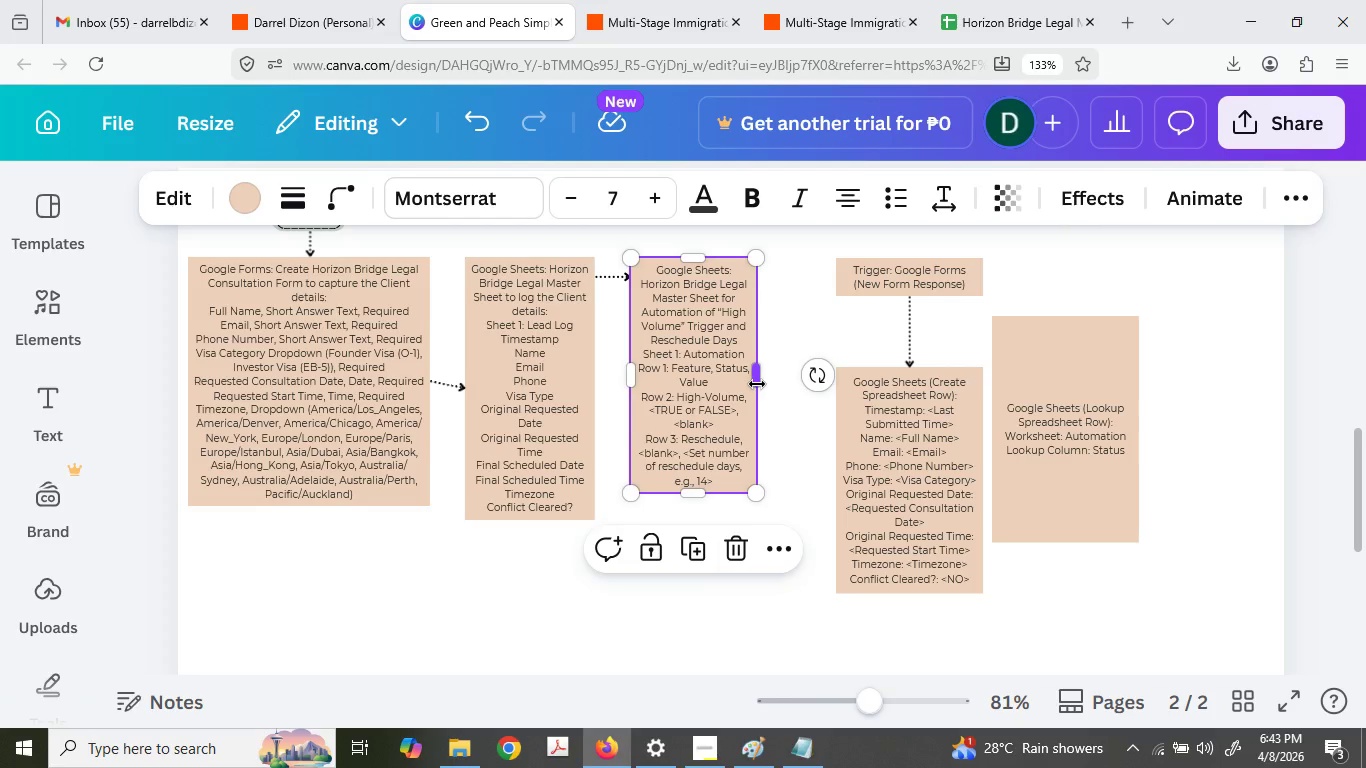 
left_click_drag(start_coordinate=[757, 383], to_coordinate=[779, 392])
 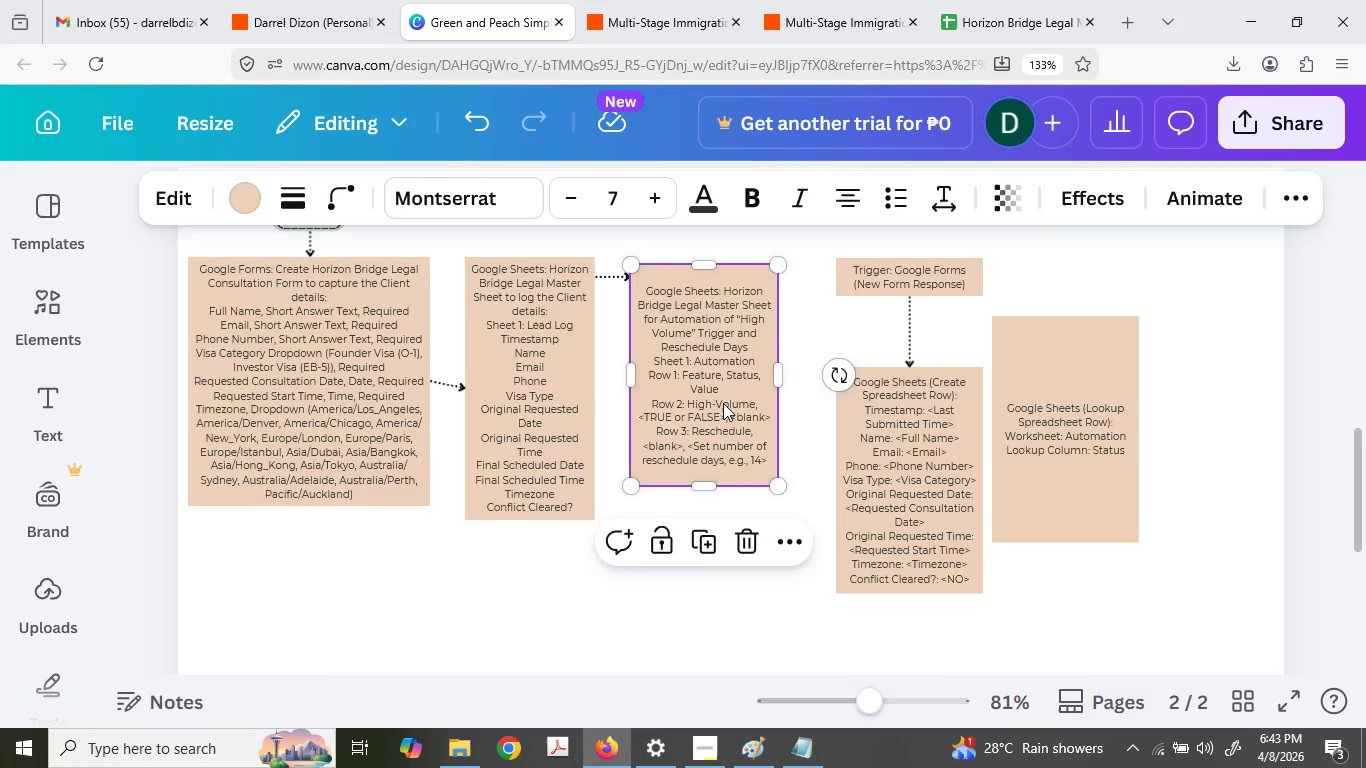 
left_click_drag(start_coordinate=[723, 403], to_coordinate=[721, 397])
 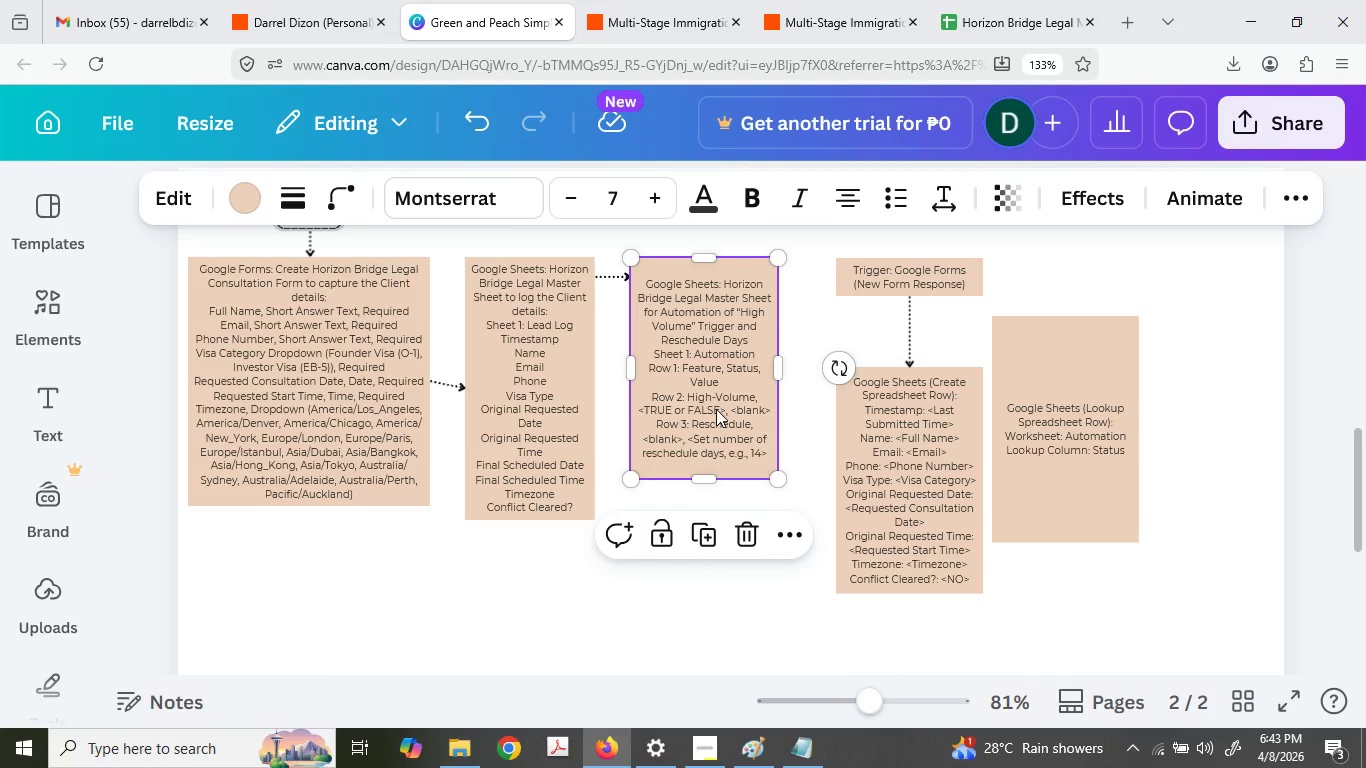 
left_click([716, 409])
 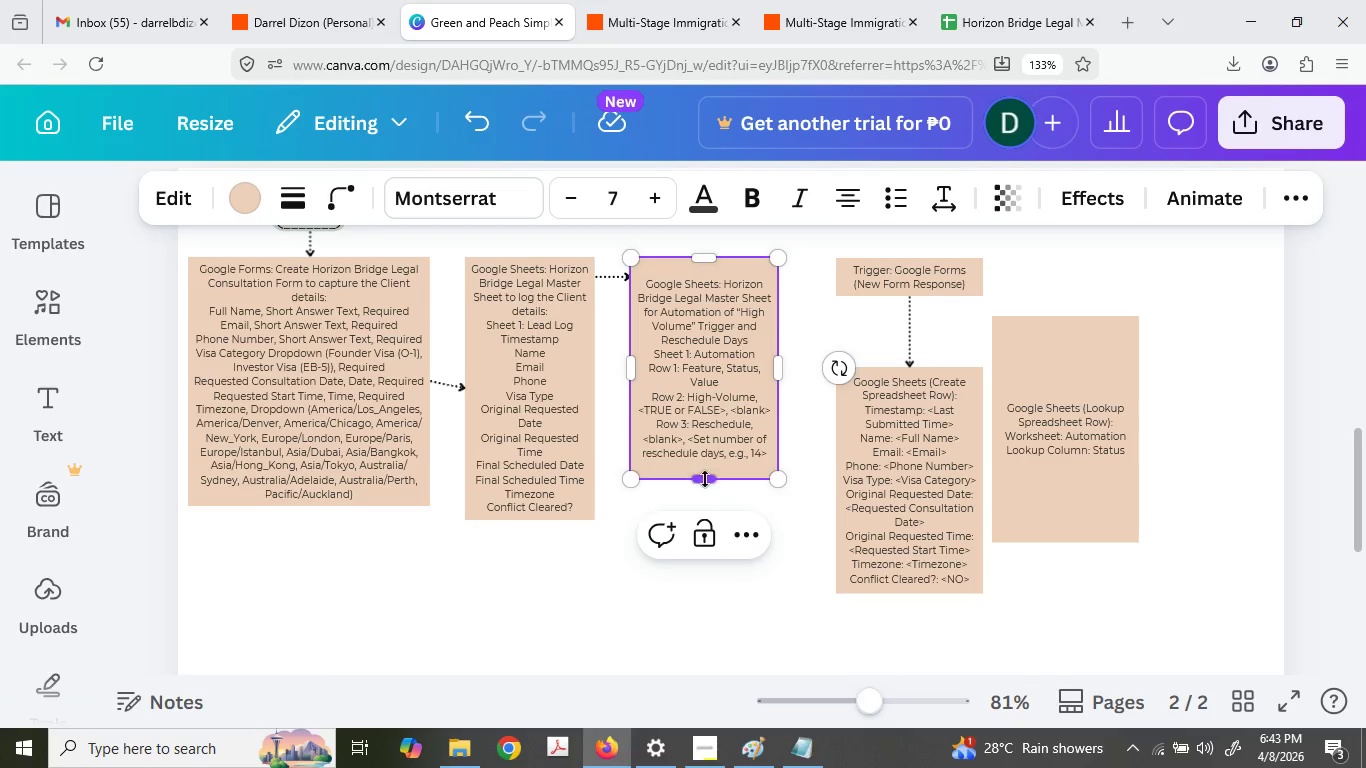 
left_click_drag(start_coordinate=[714, 482], to_coordinate=[702, 425])
 